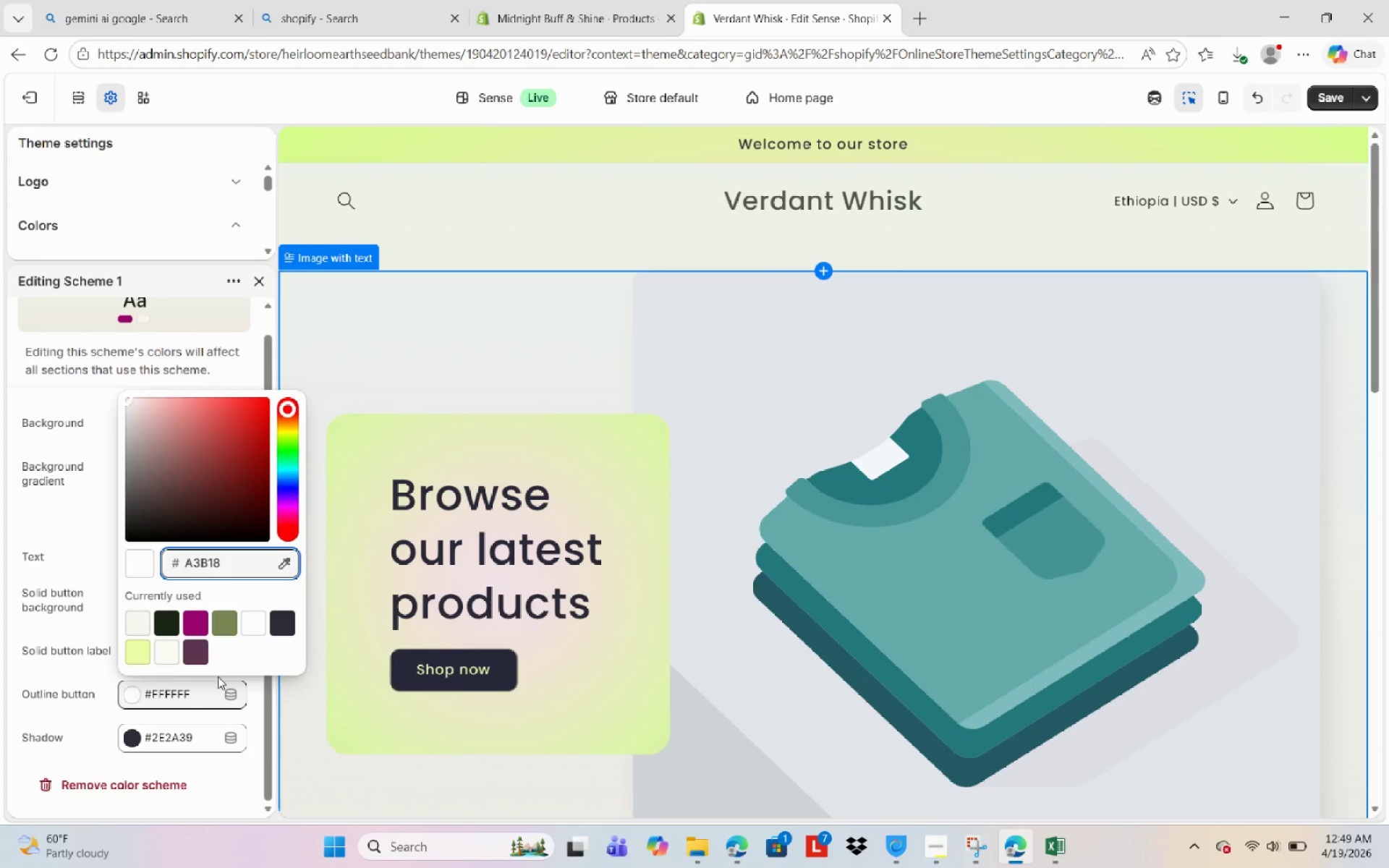 
key(A)
 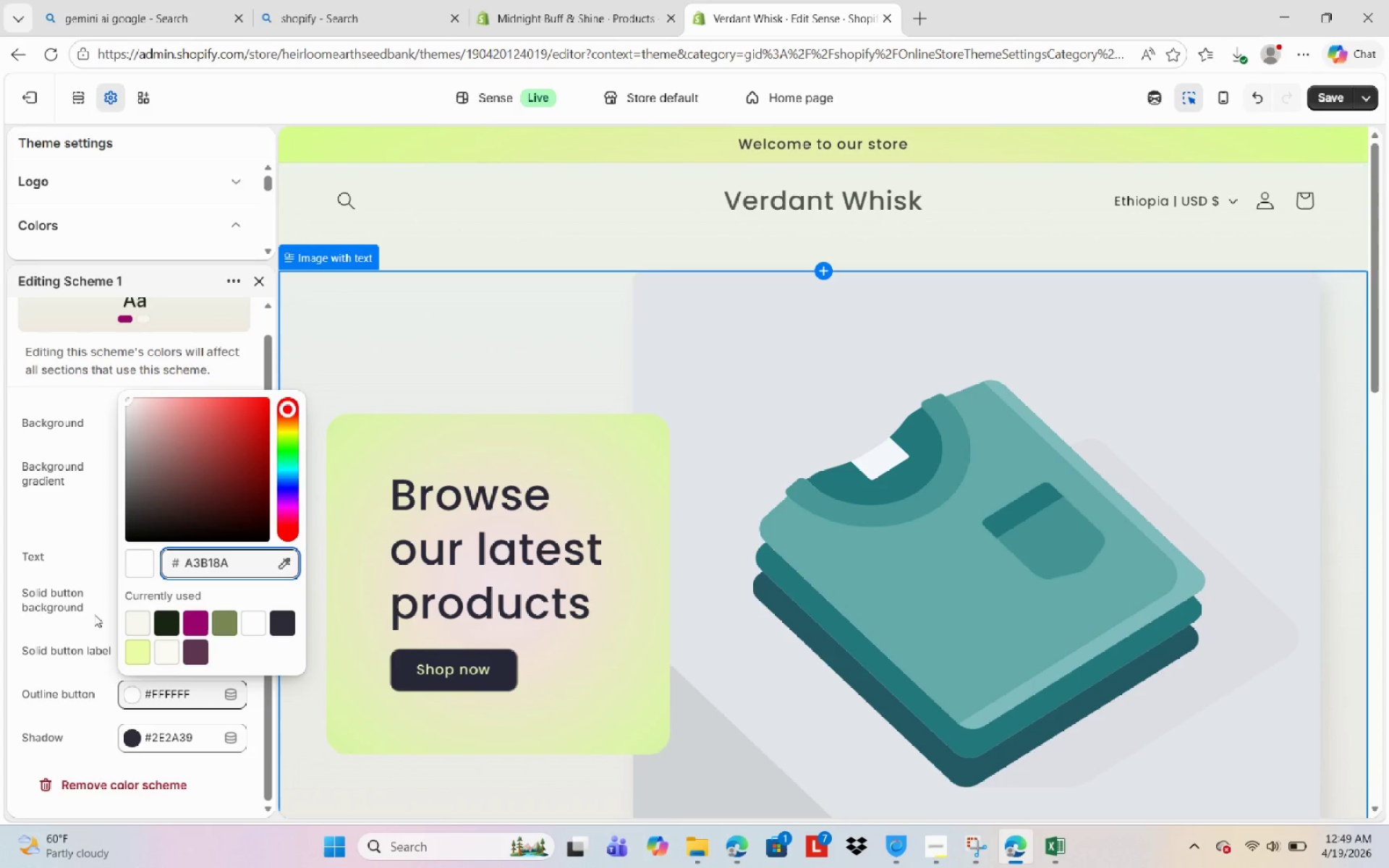 
left_click([72, 624])
 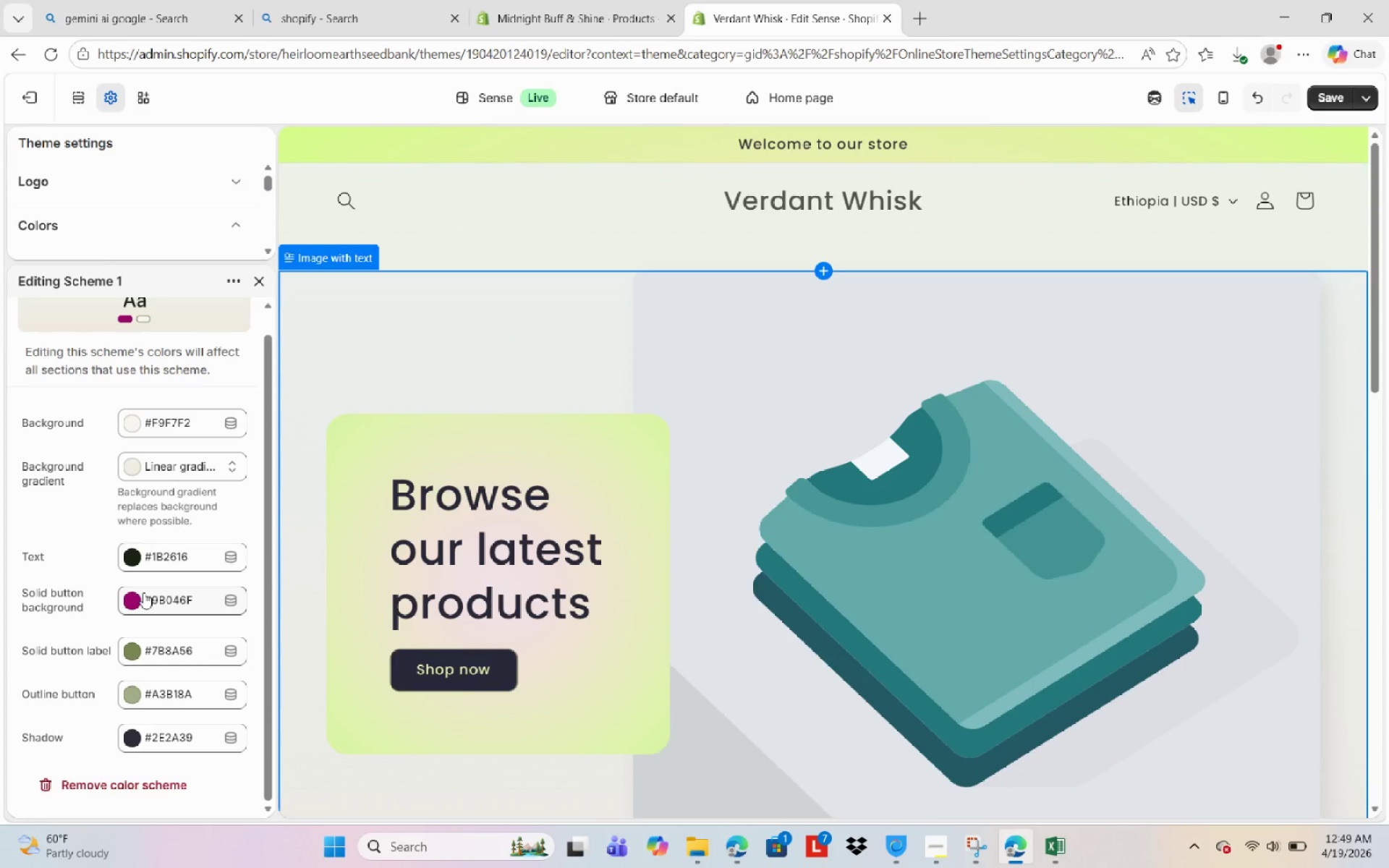 
wait(23.91)
 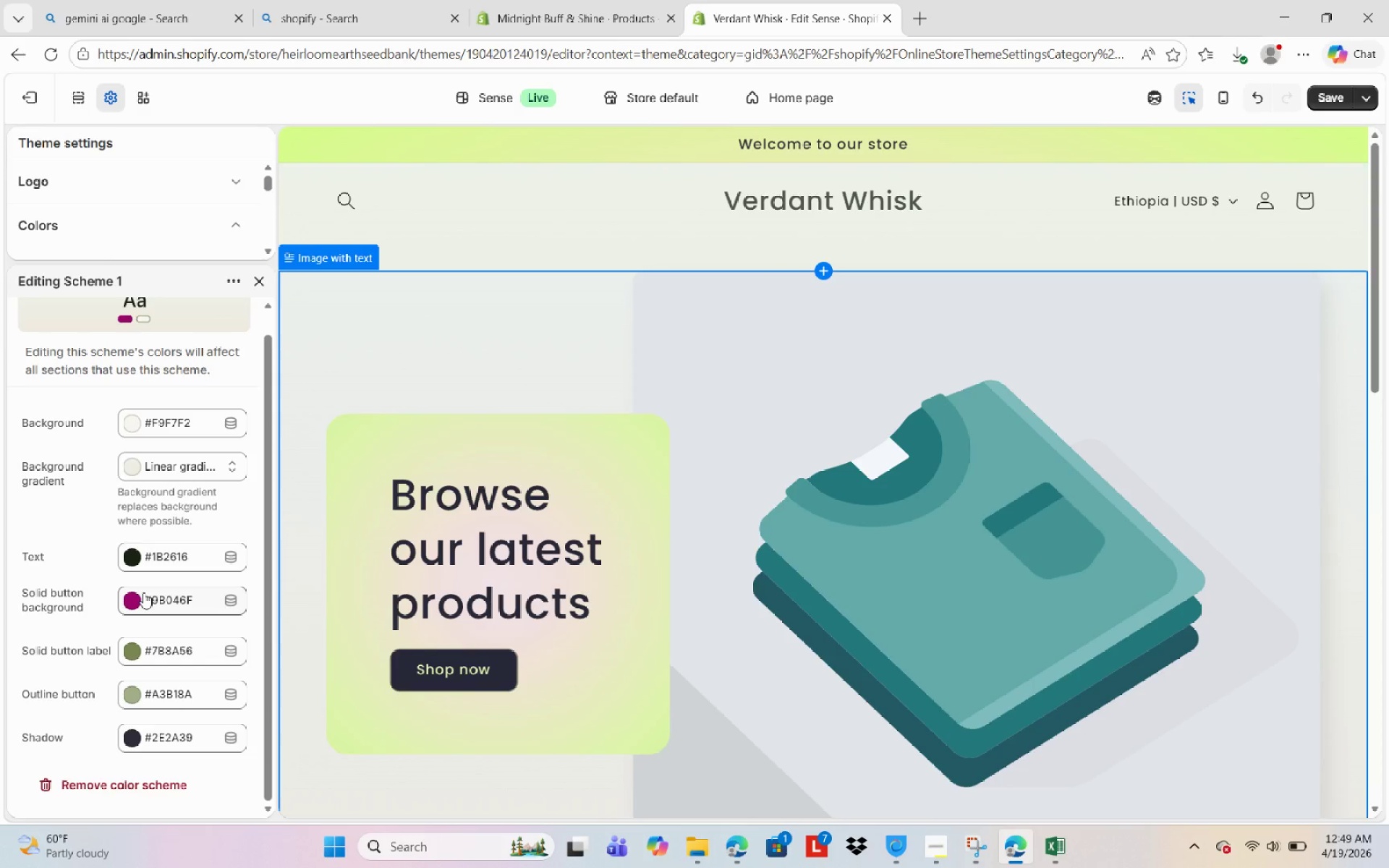 
scroll: coordinate [145, 610], scroll_direction: down, amount: 18.0
 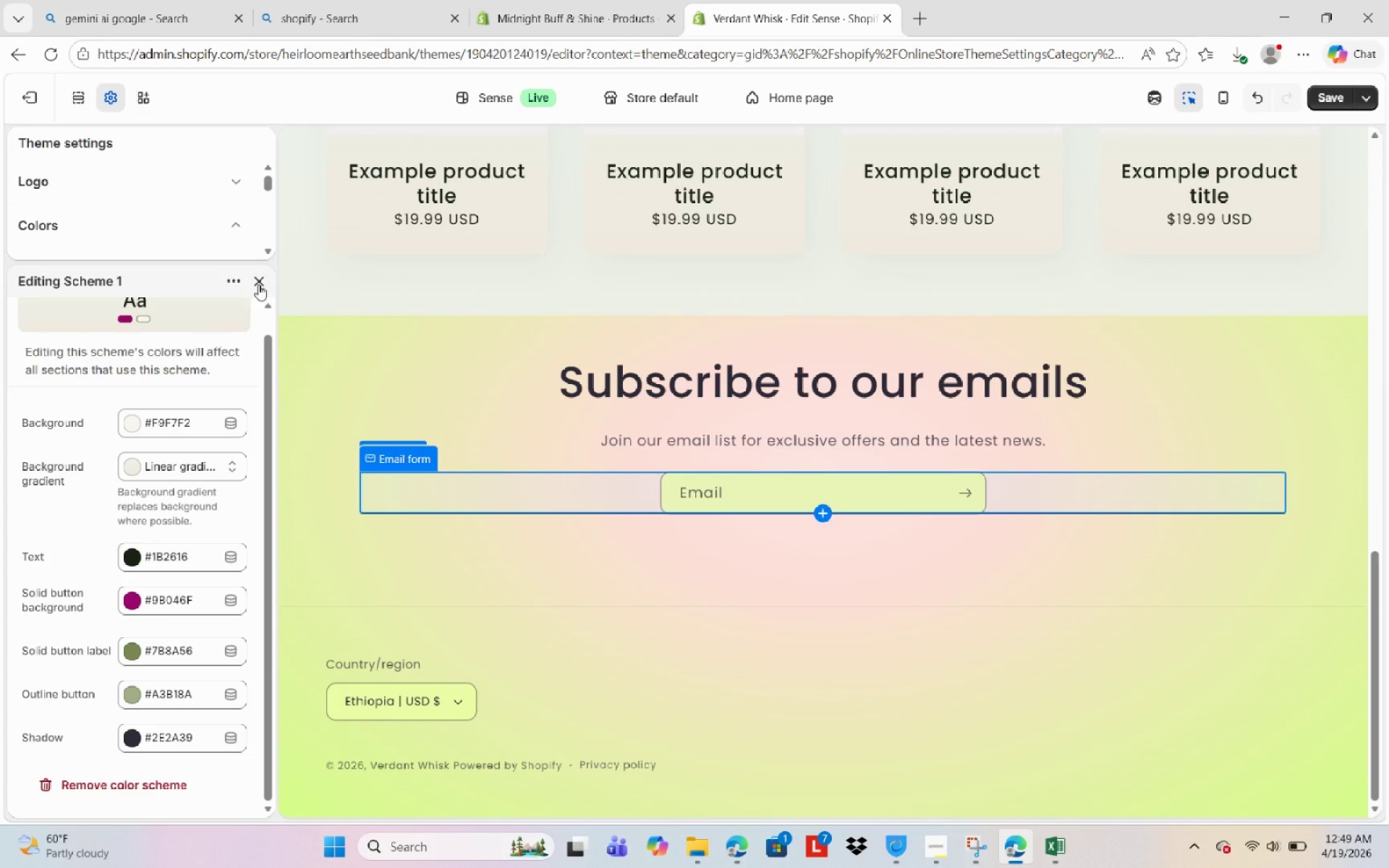 
left_click([259, 282])
 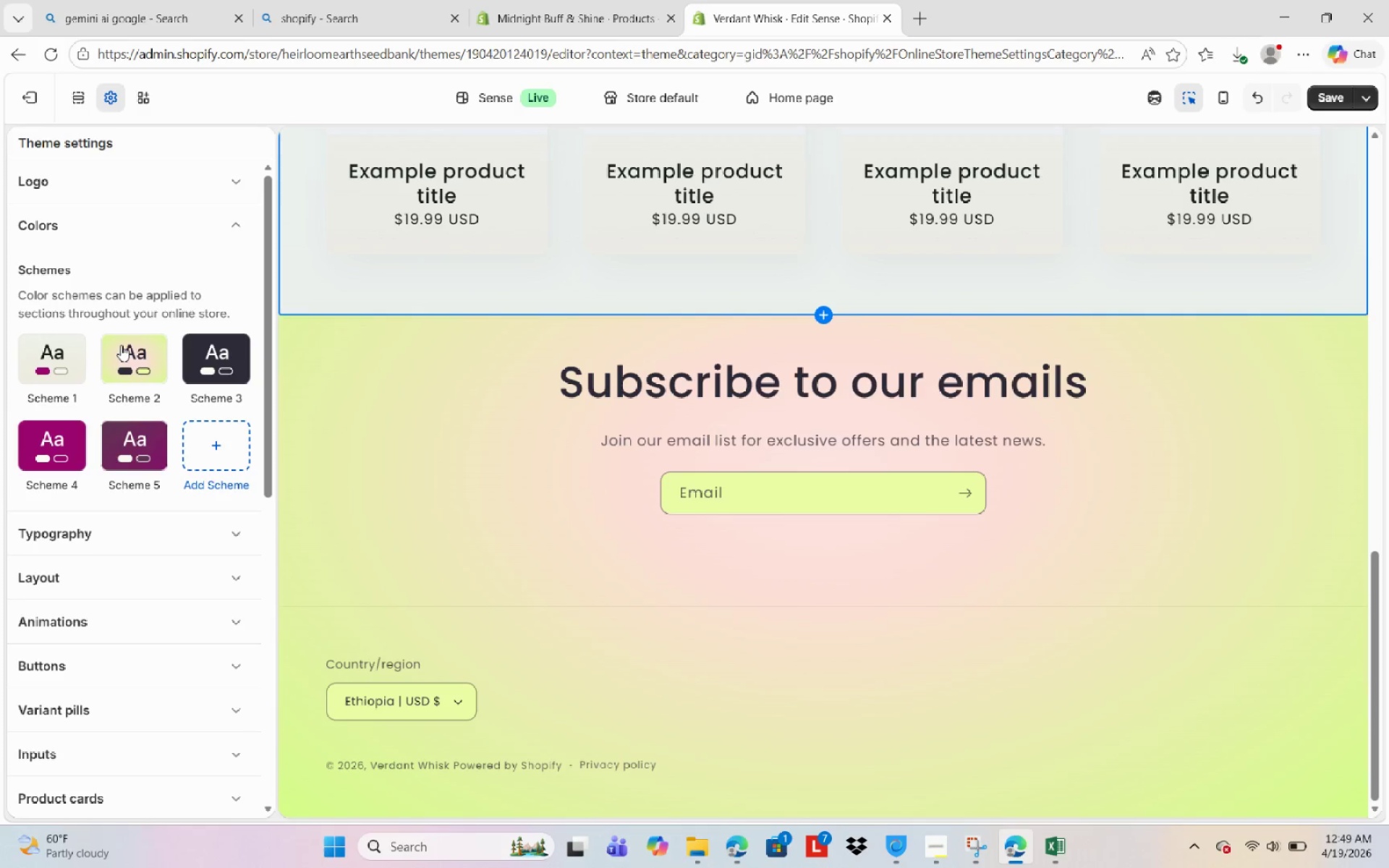 
left_click([126, 354])
 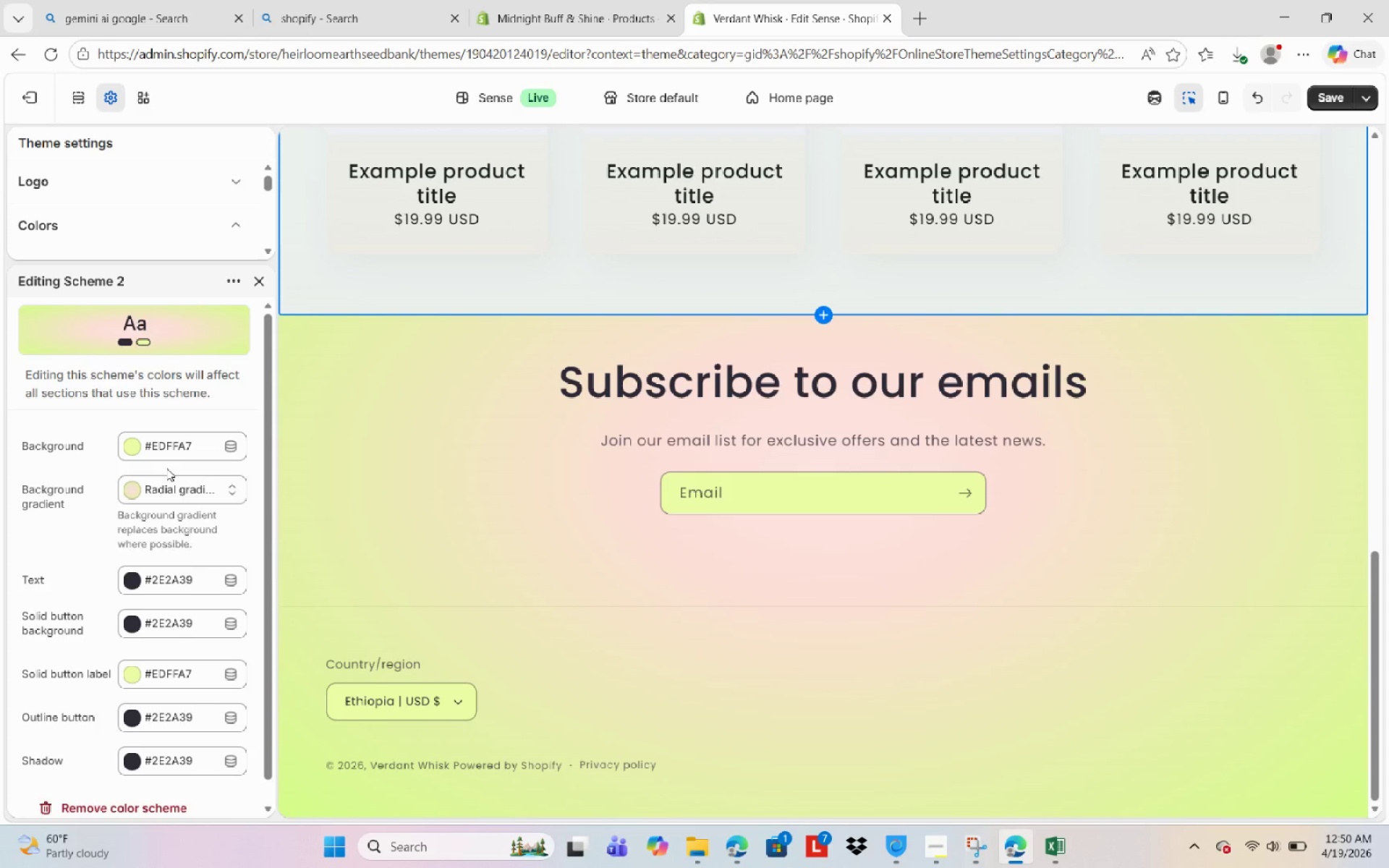 
wait(27.13)
 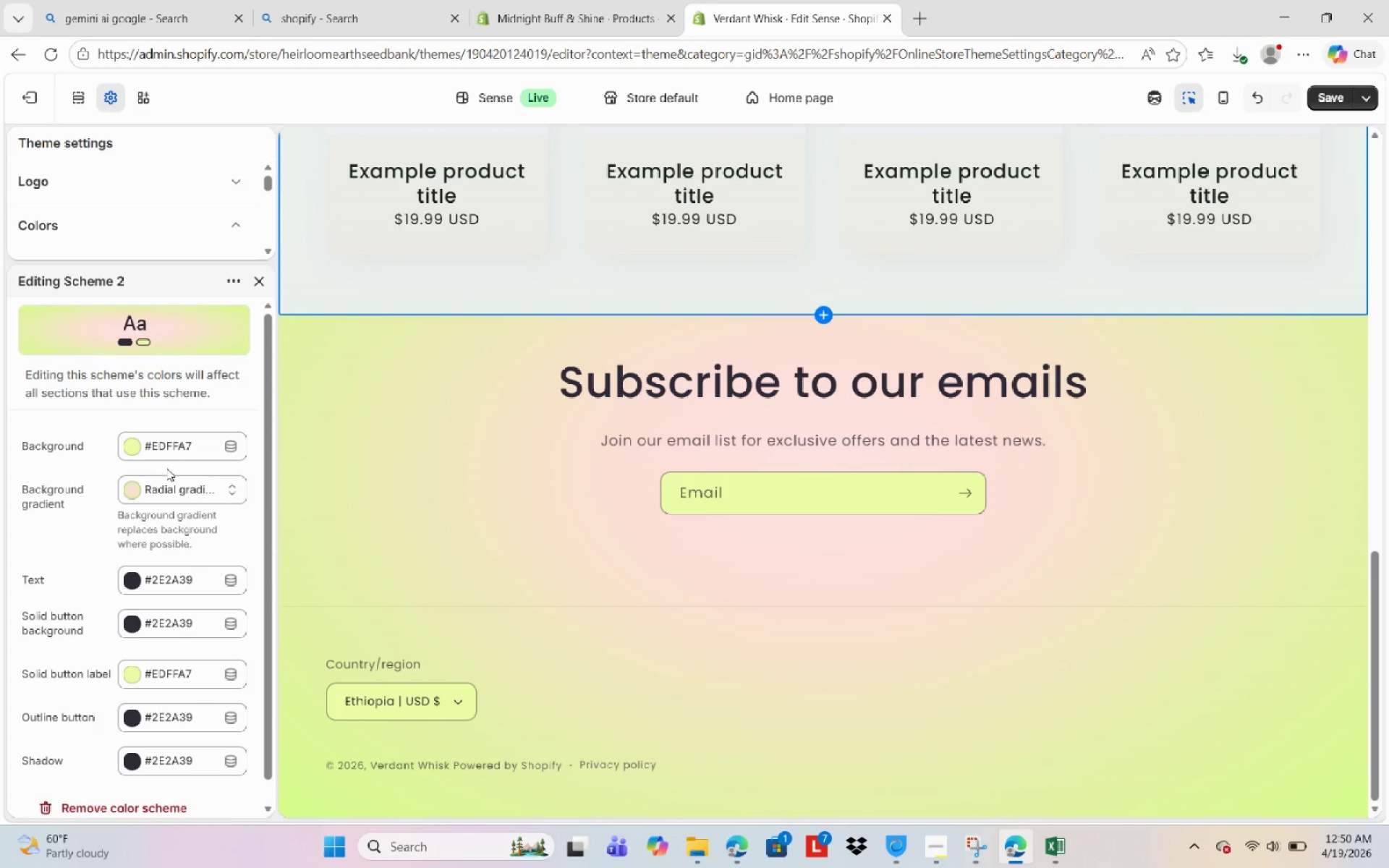 
mouse_move([101, -3])
 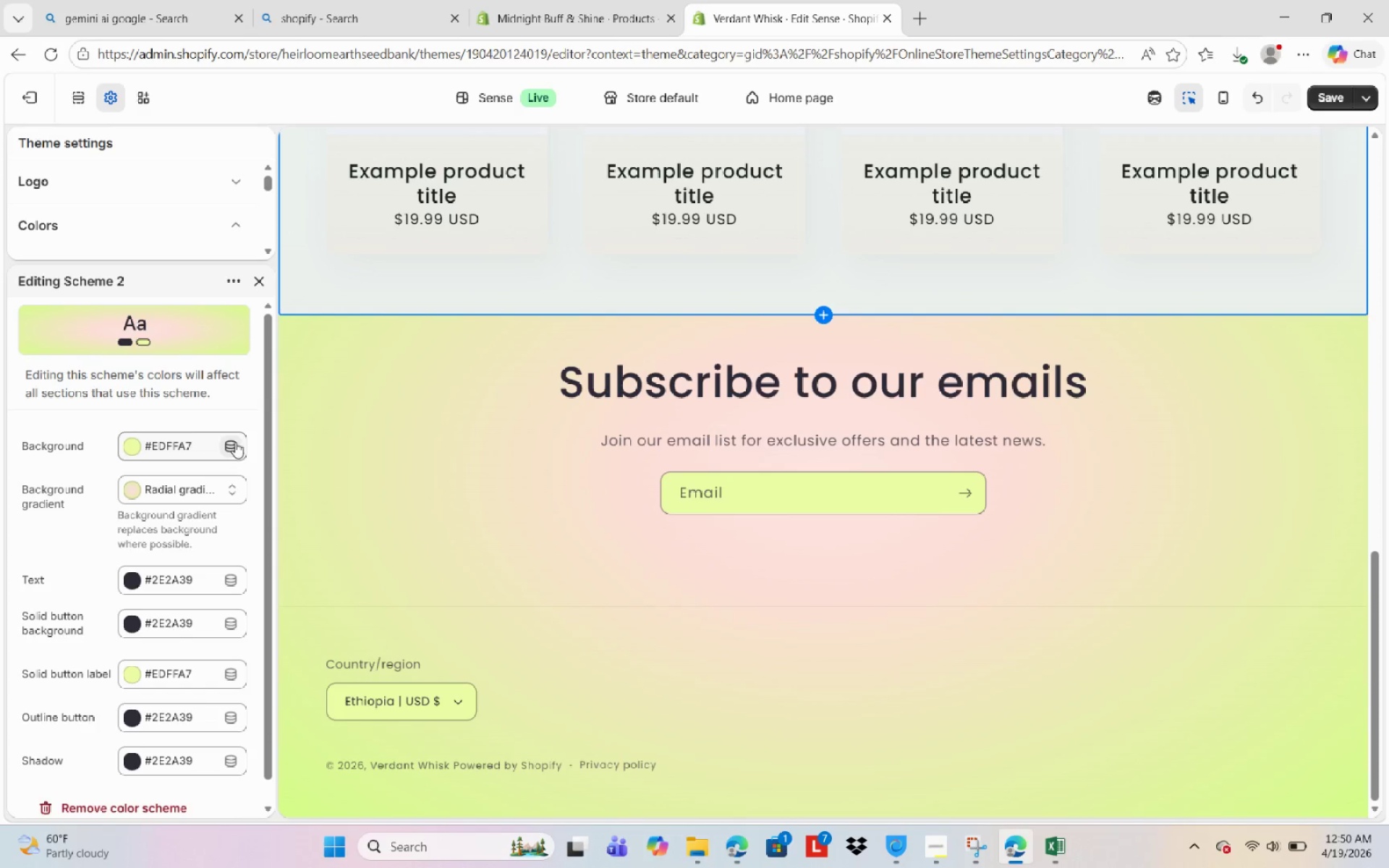 
left_click([202, 443])
 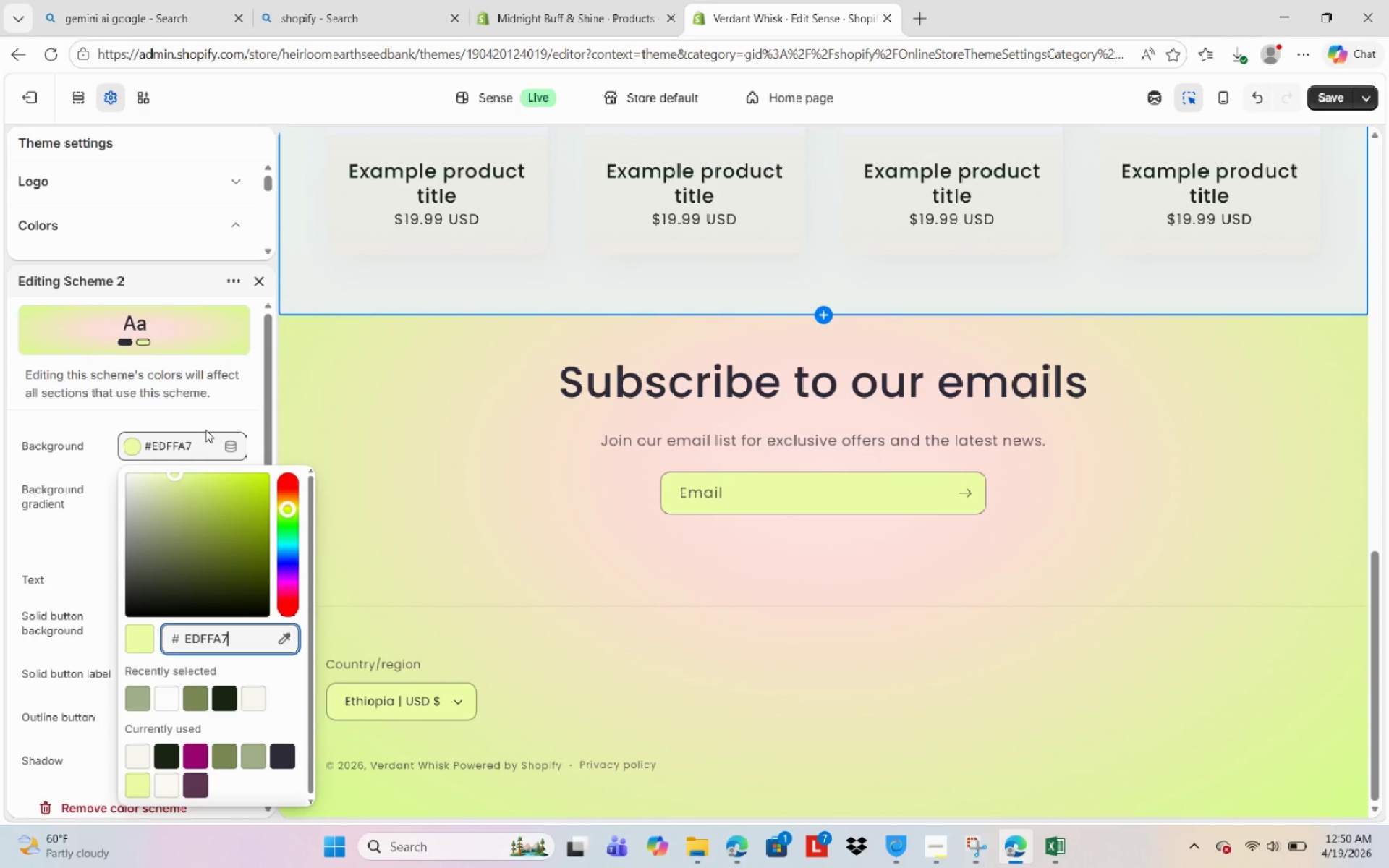 
key(Backspace)
 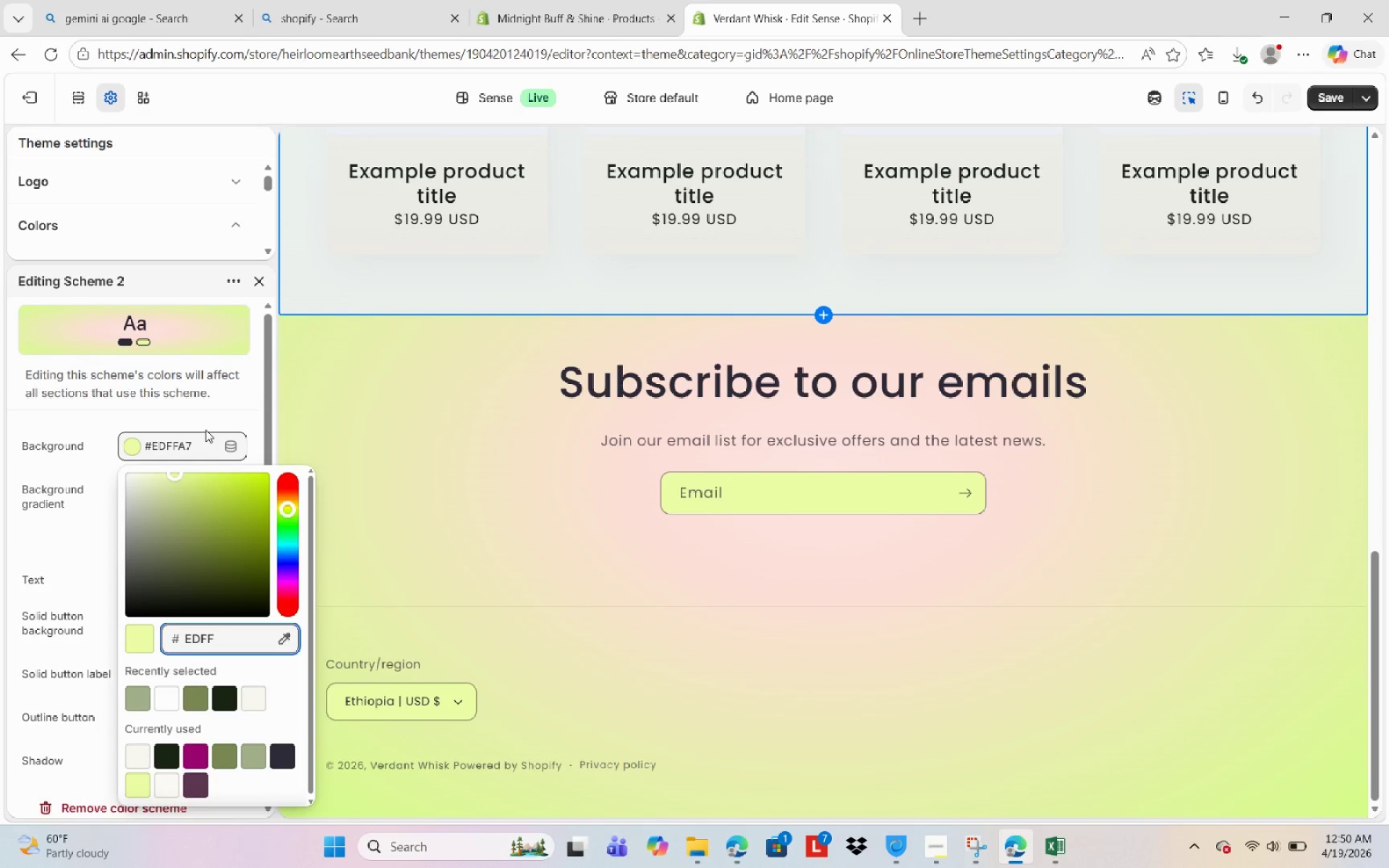 
key(Backspace)
 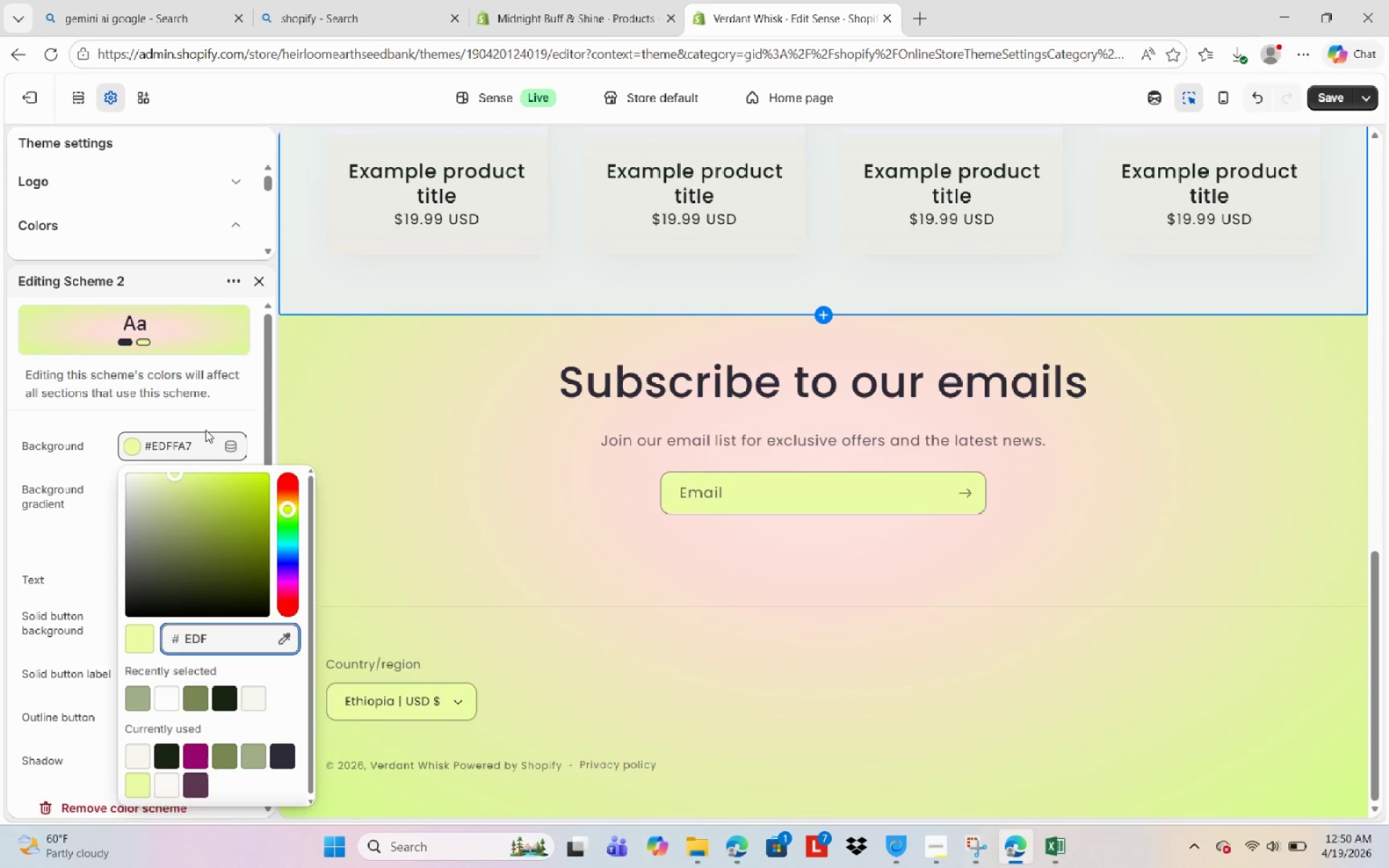 
key(Backspace)
 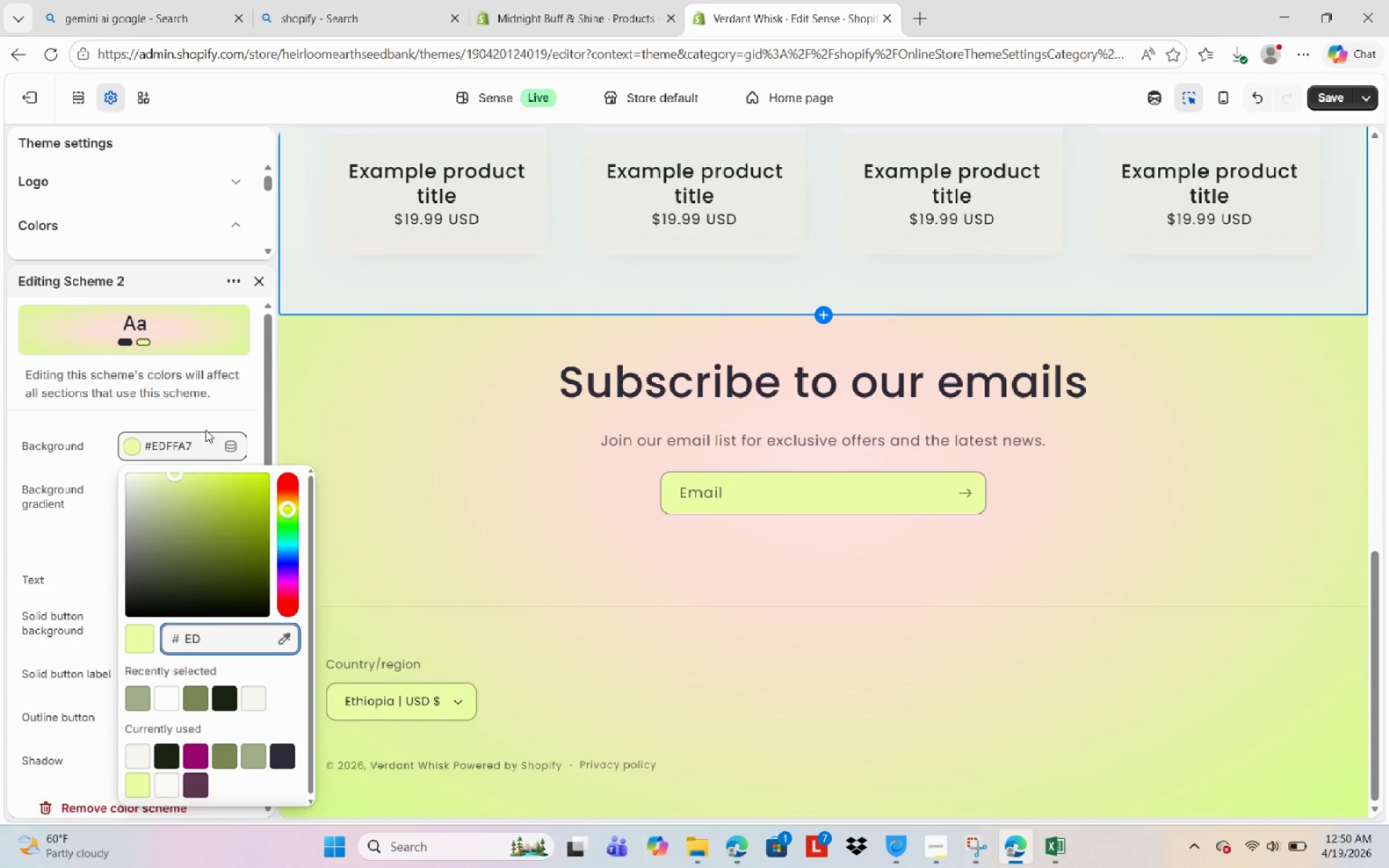 
key(Backspace)
 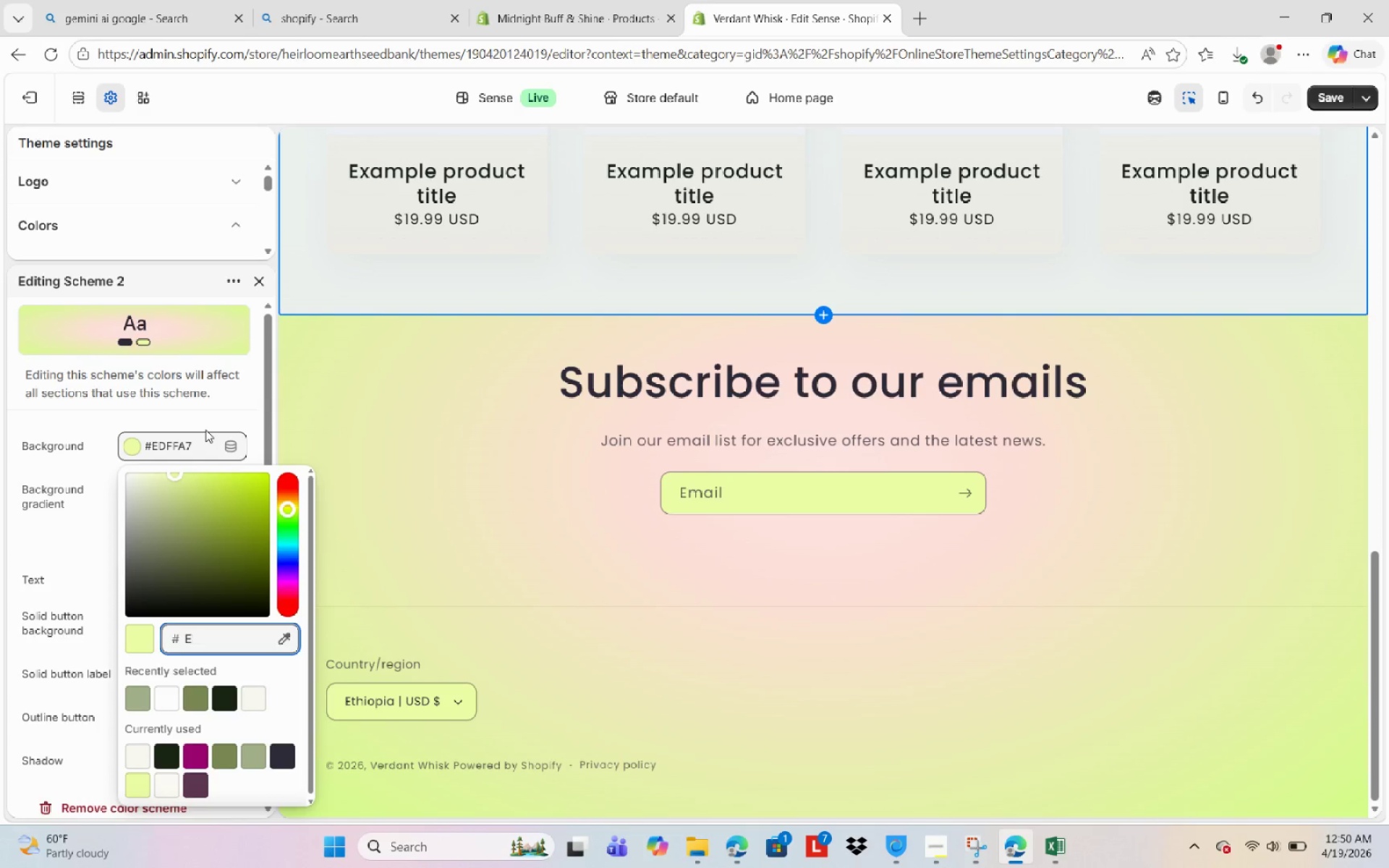 
key(Backspace)
 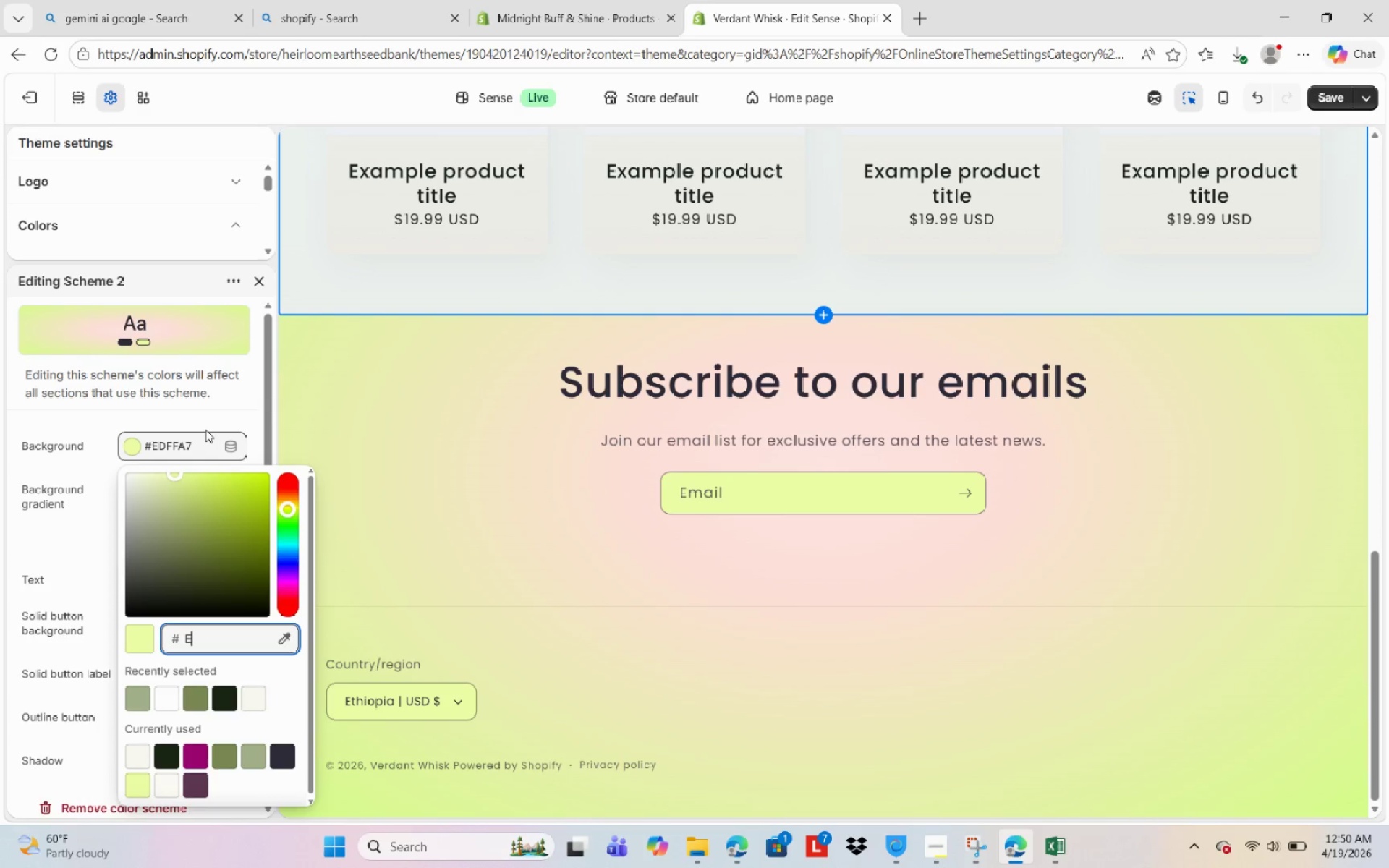 
key(Backspace)
 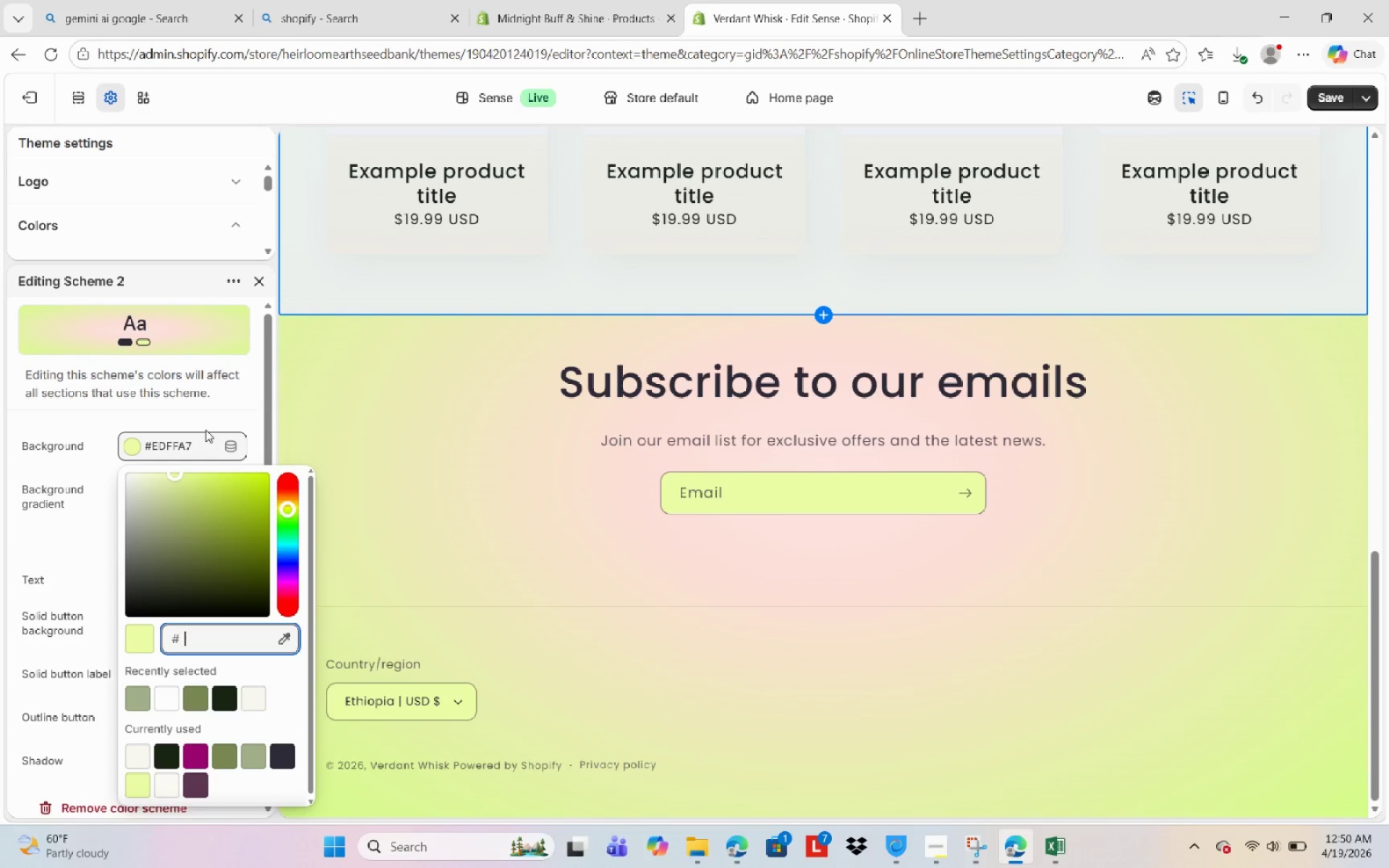 
key(Backspace)
 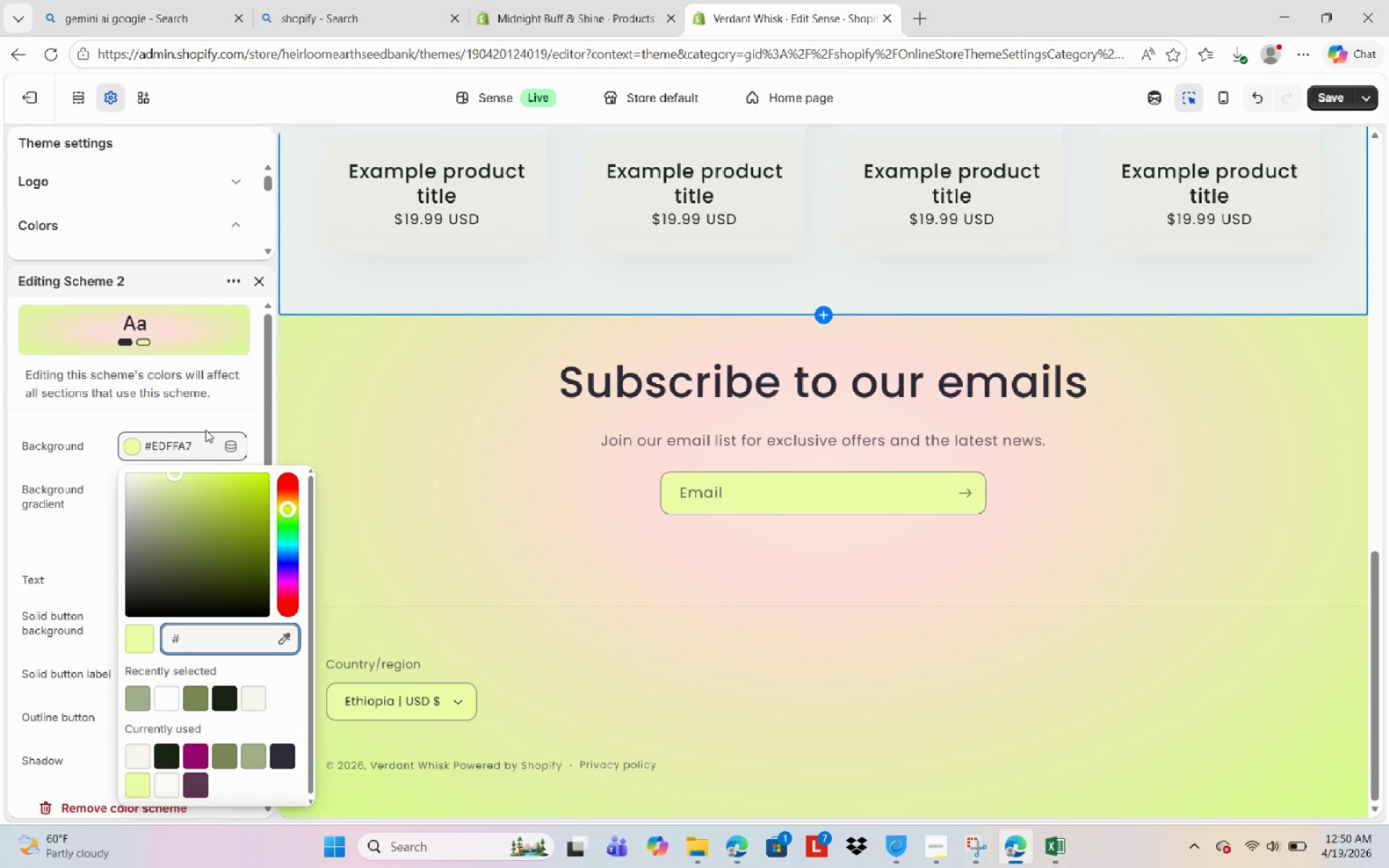 
key(Numpad2)
 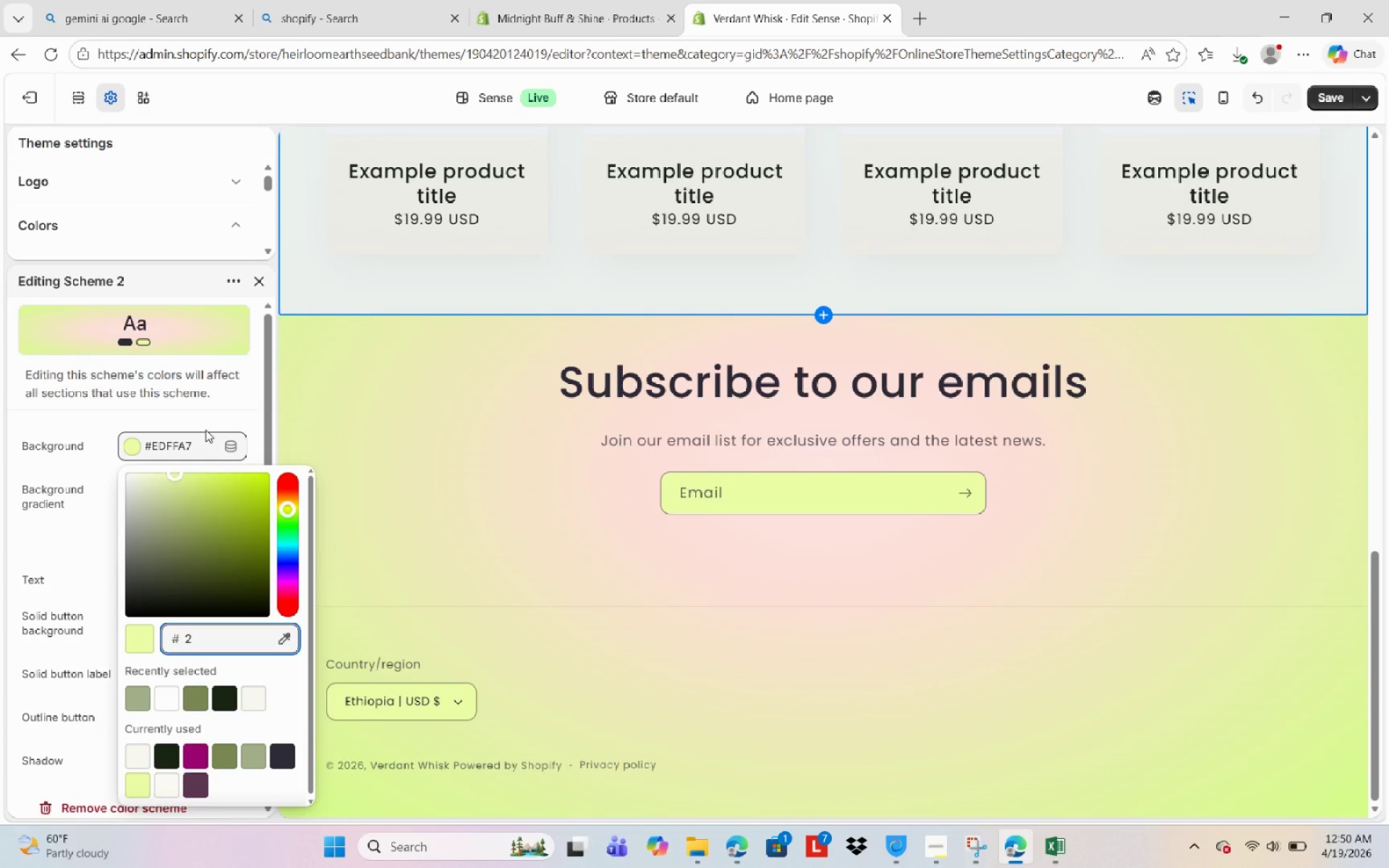 
key(D)
 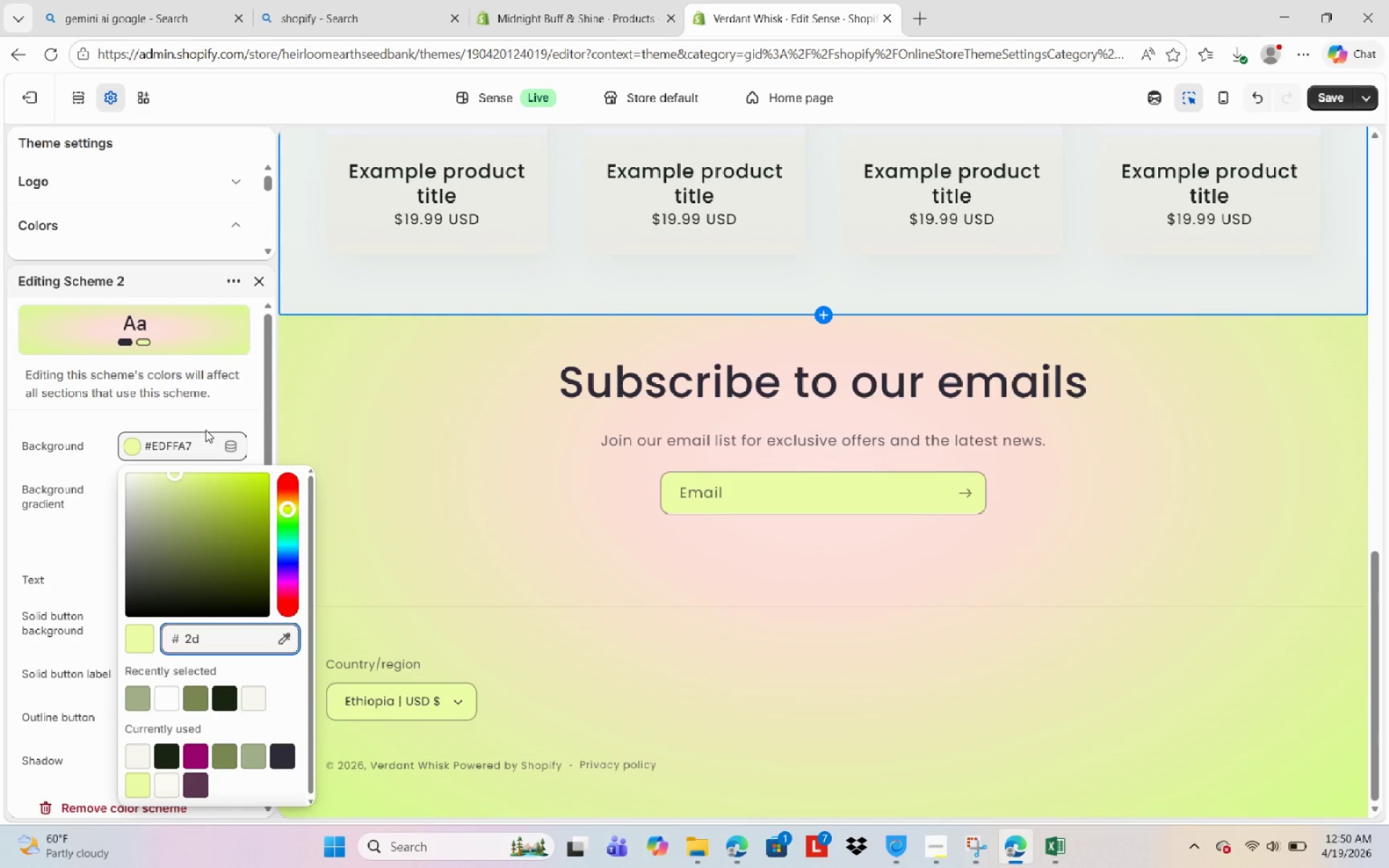 
key(Numpad4)
 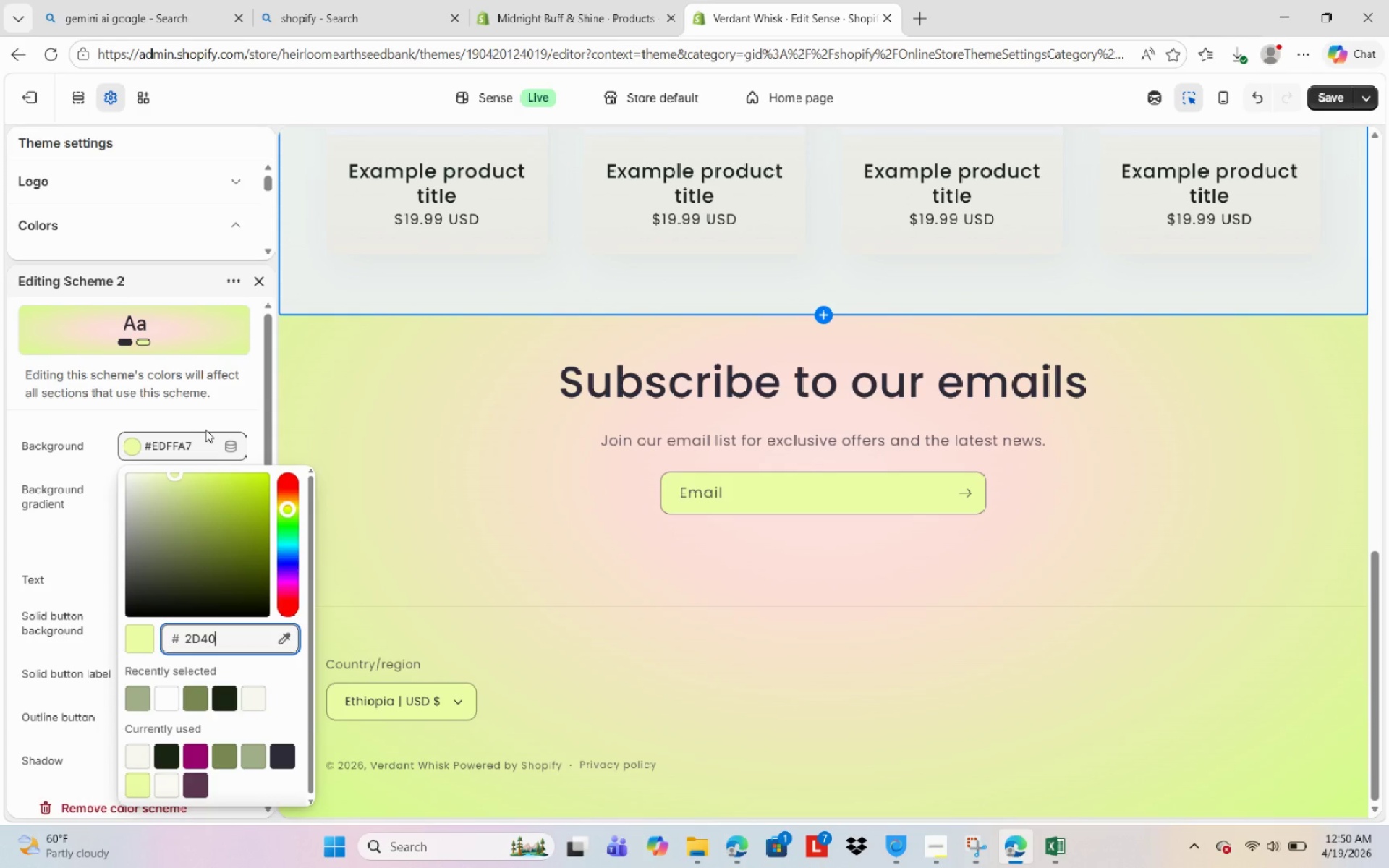 
key(Numpad0)
 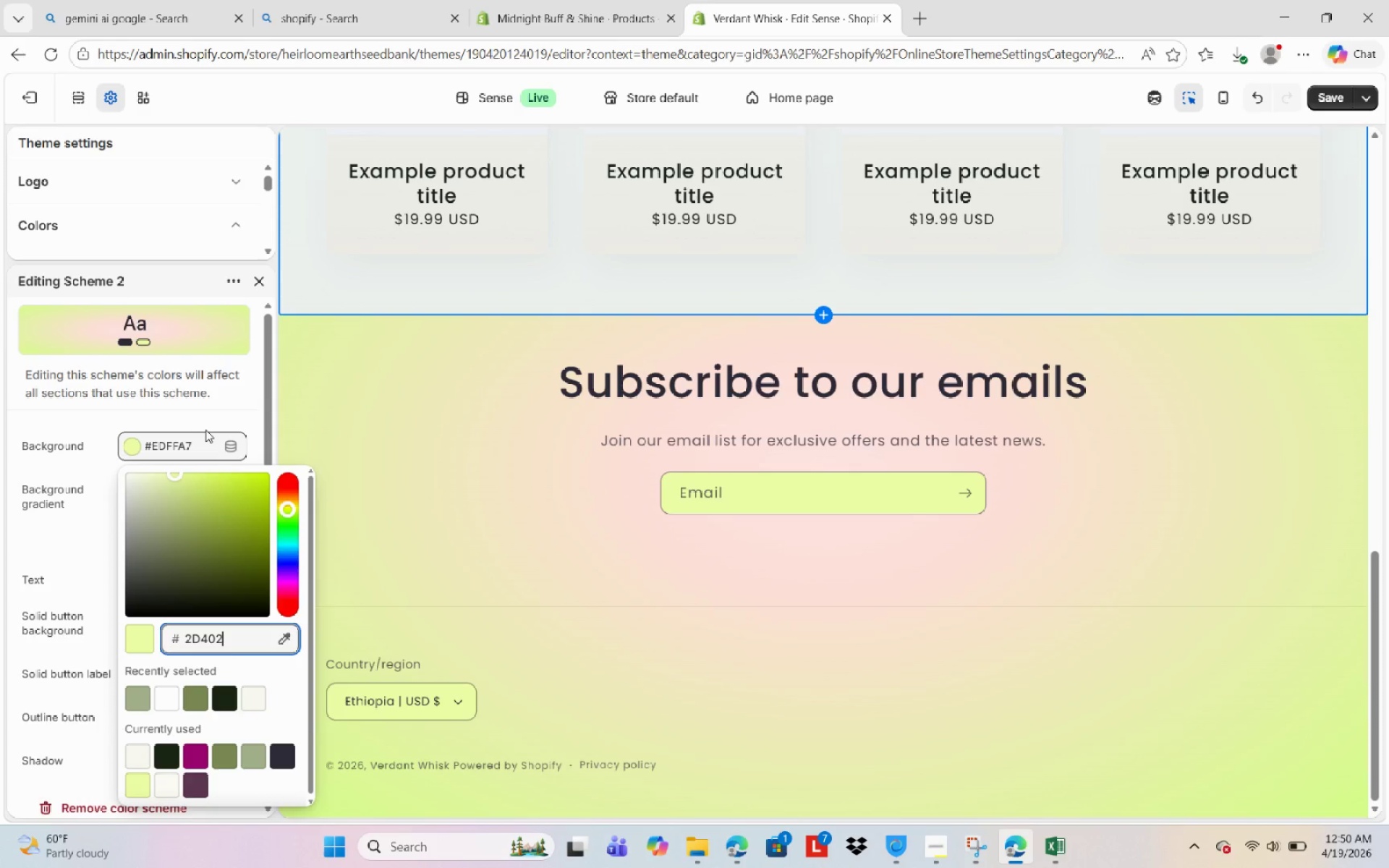 
key(Numpad2)
 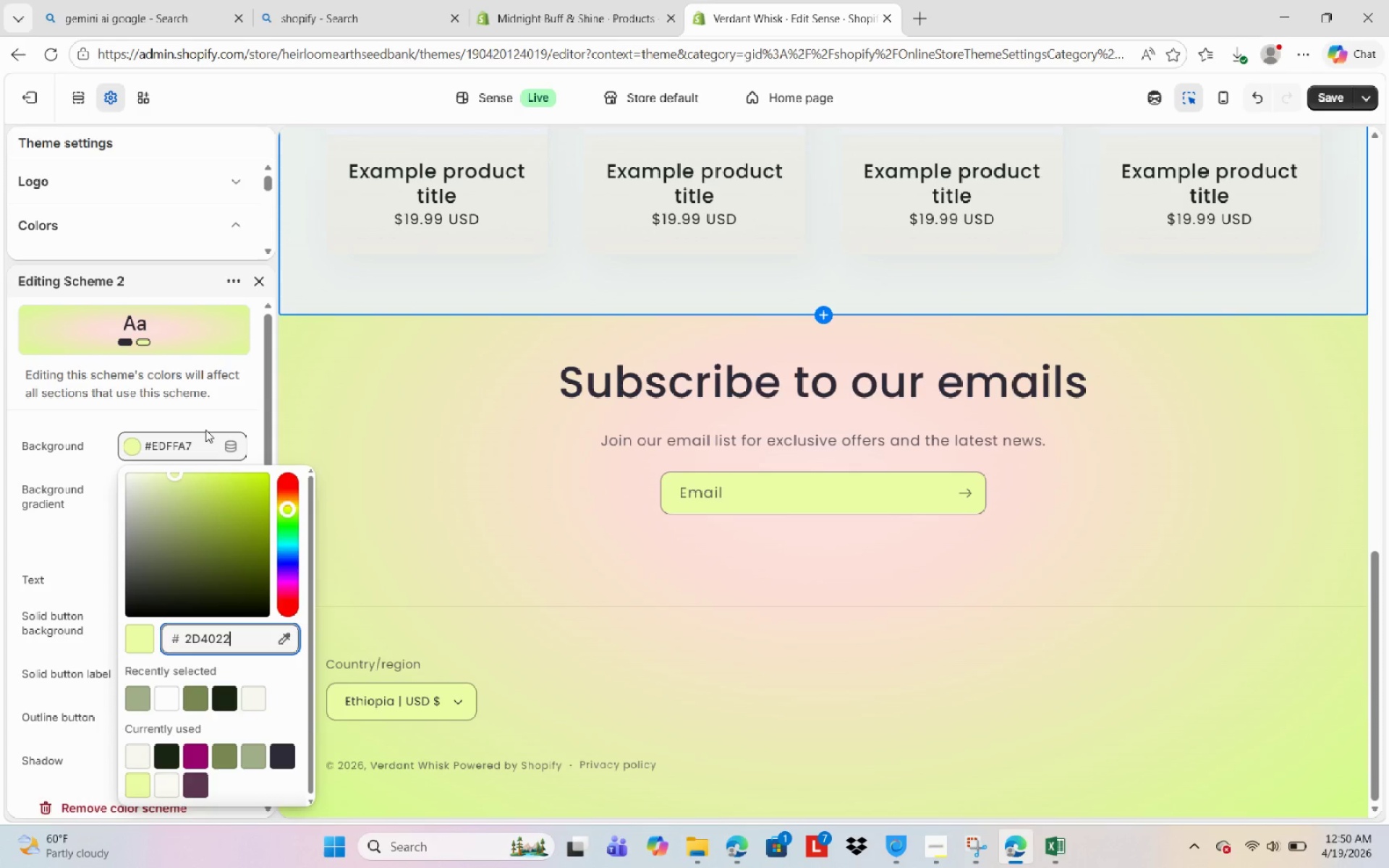 
key(Numpad2)
 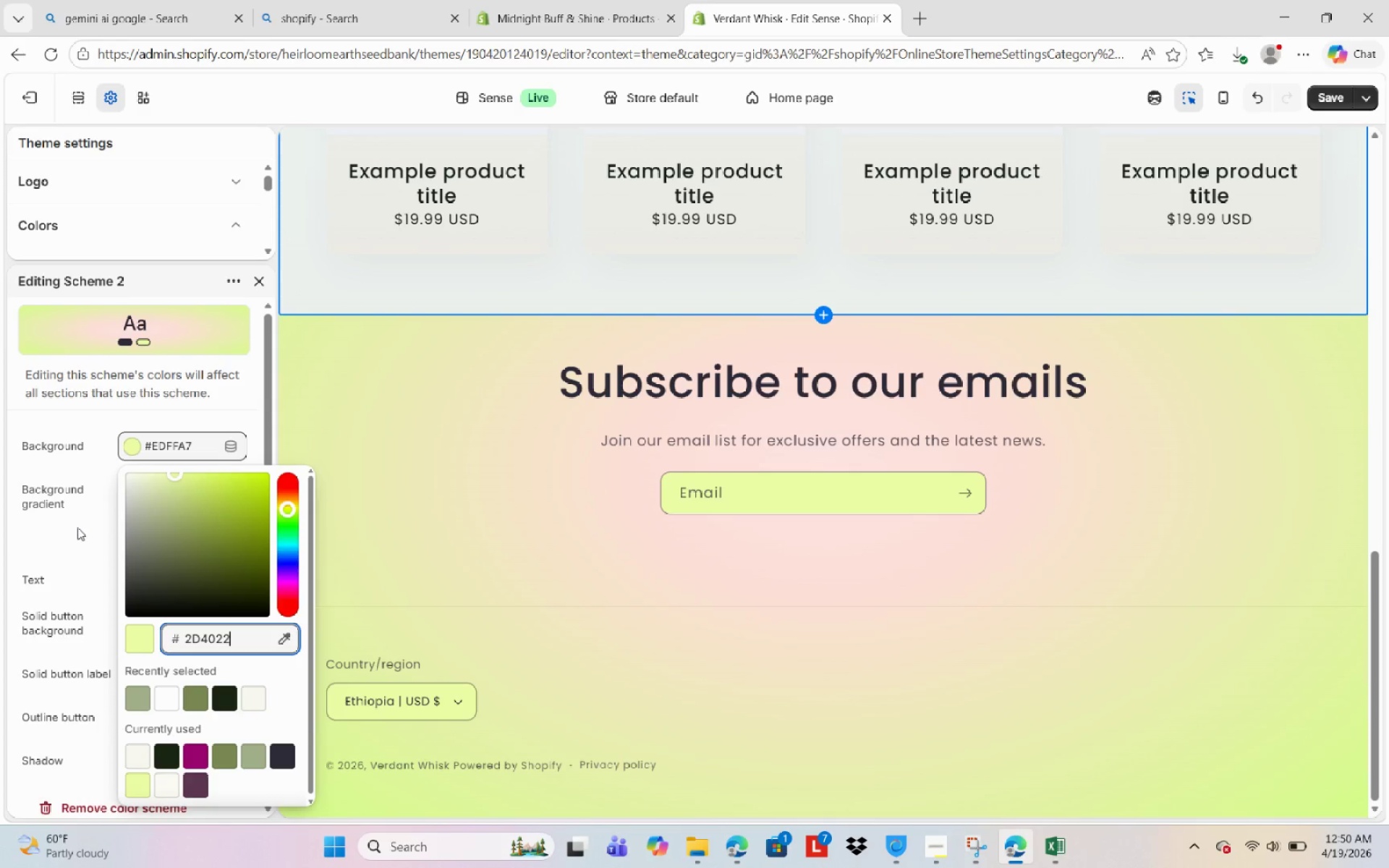 
left_click([82, 529])
 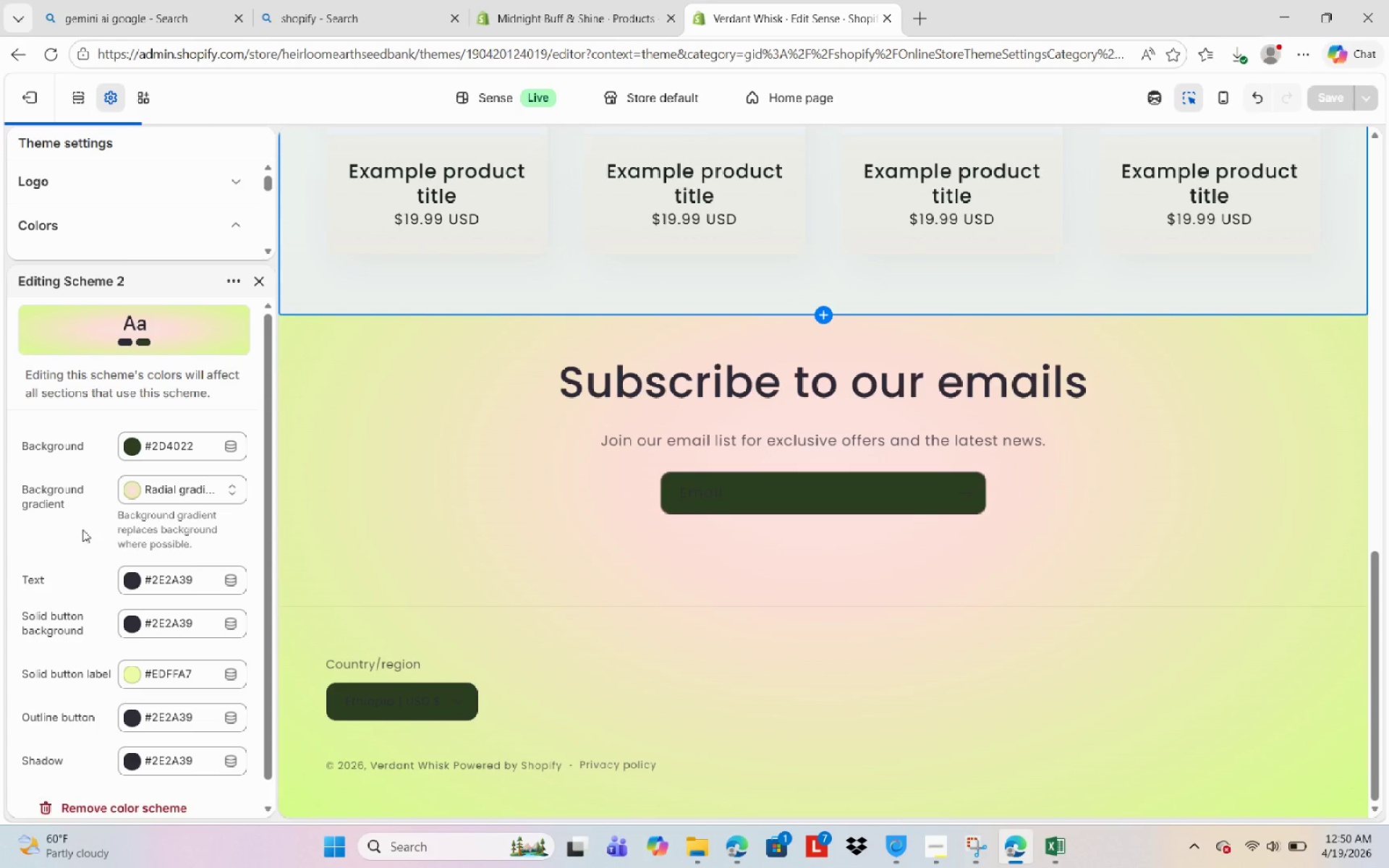 
scroll: coordinate [598, 510], scroll_direction: up, amount: 22.0
 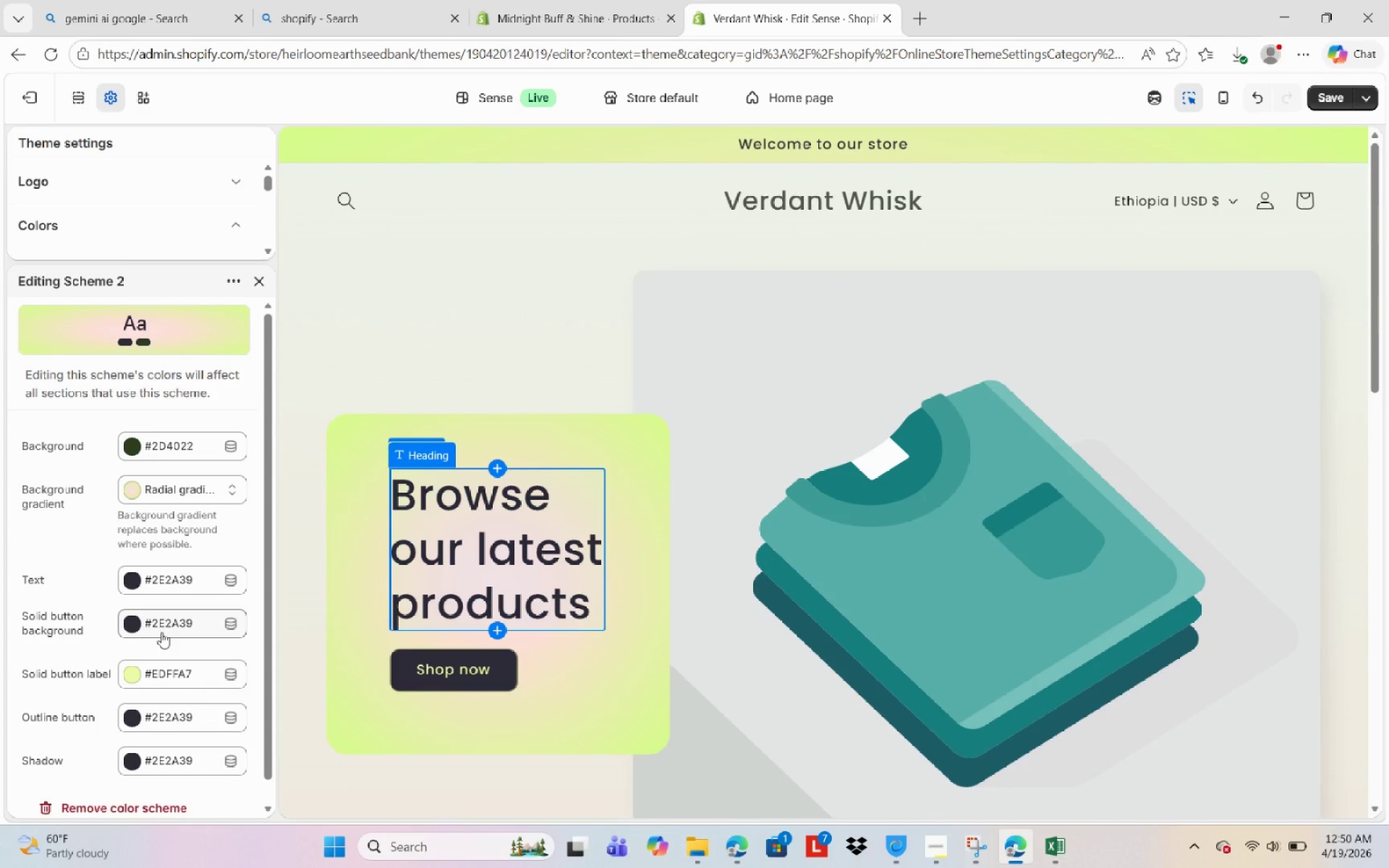 
wait(15.69)
 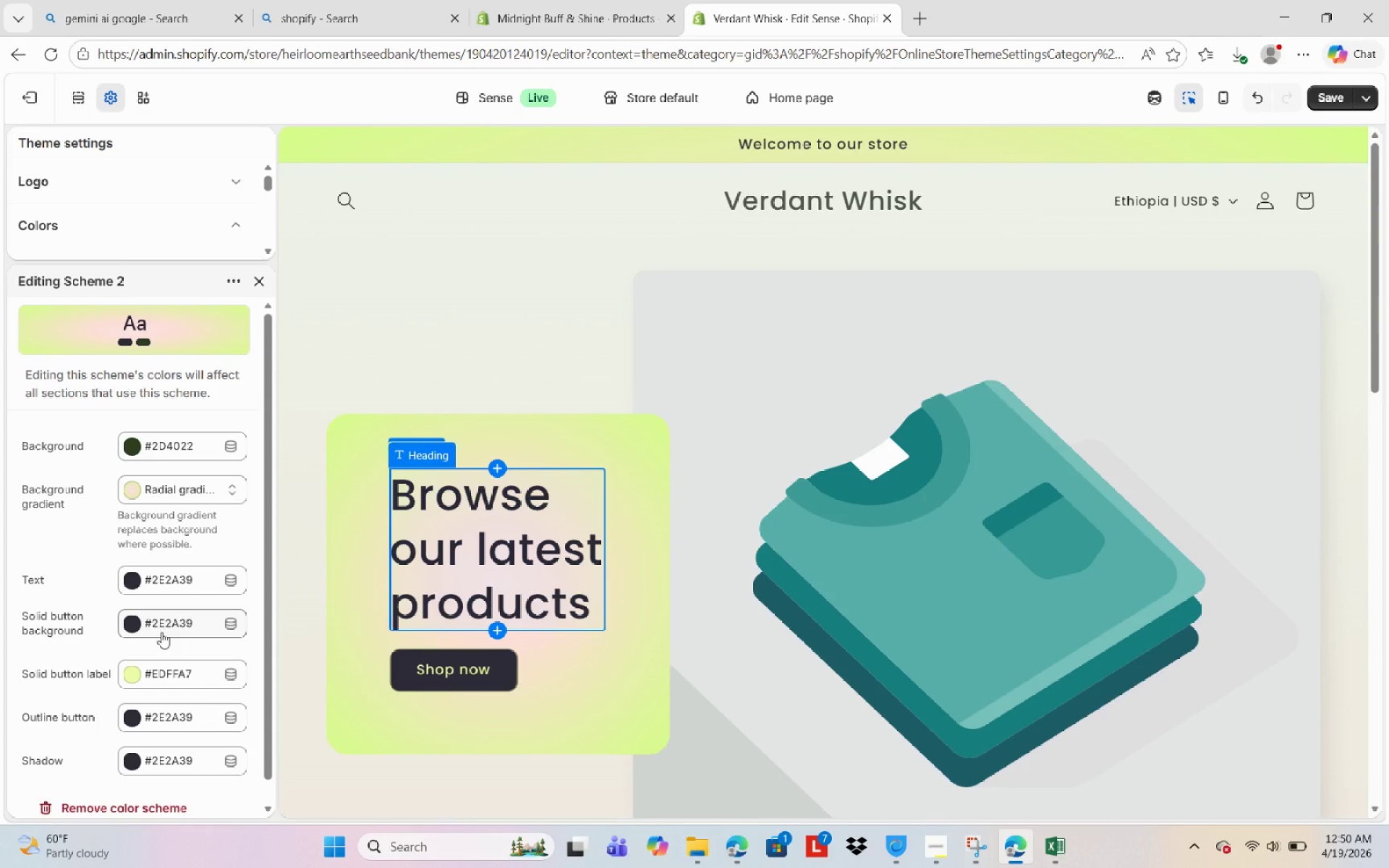 
key(Backspace)
 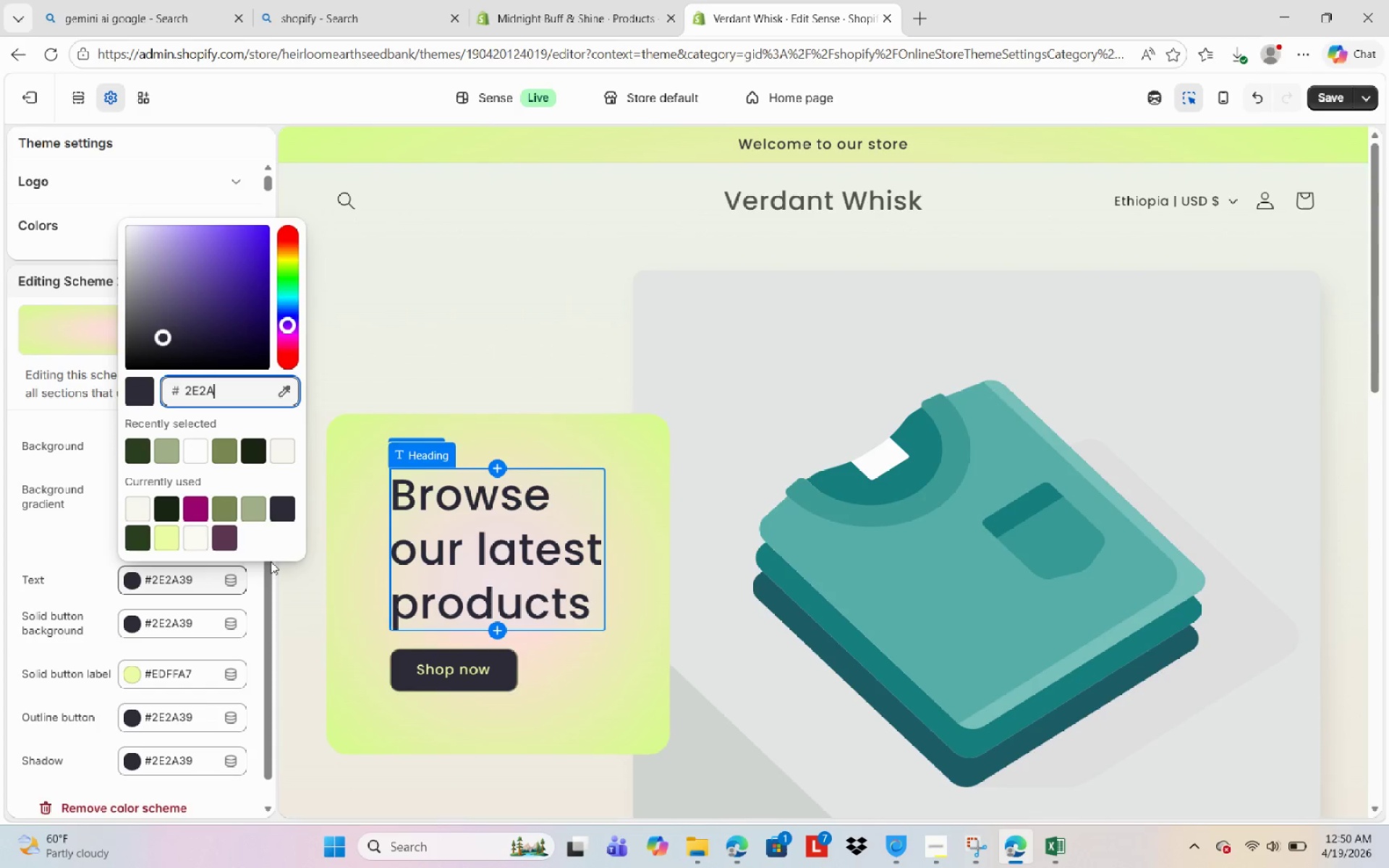 
key(Backspace)
 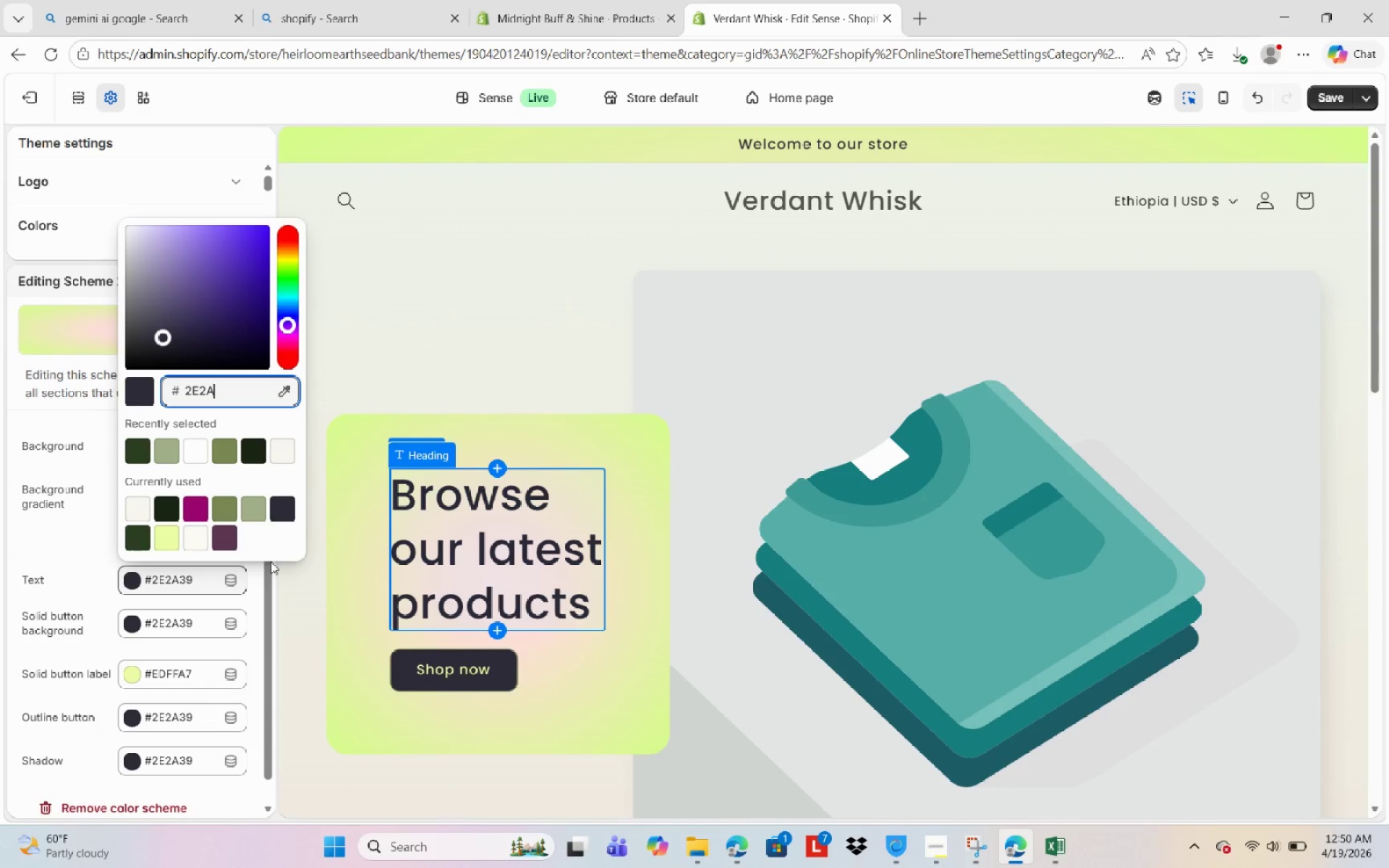 
key(Backspace)
 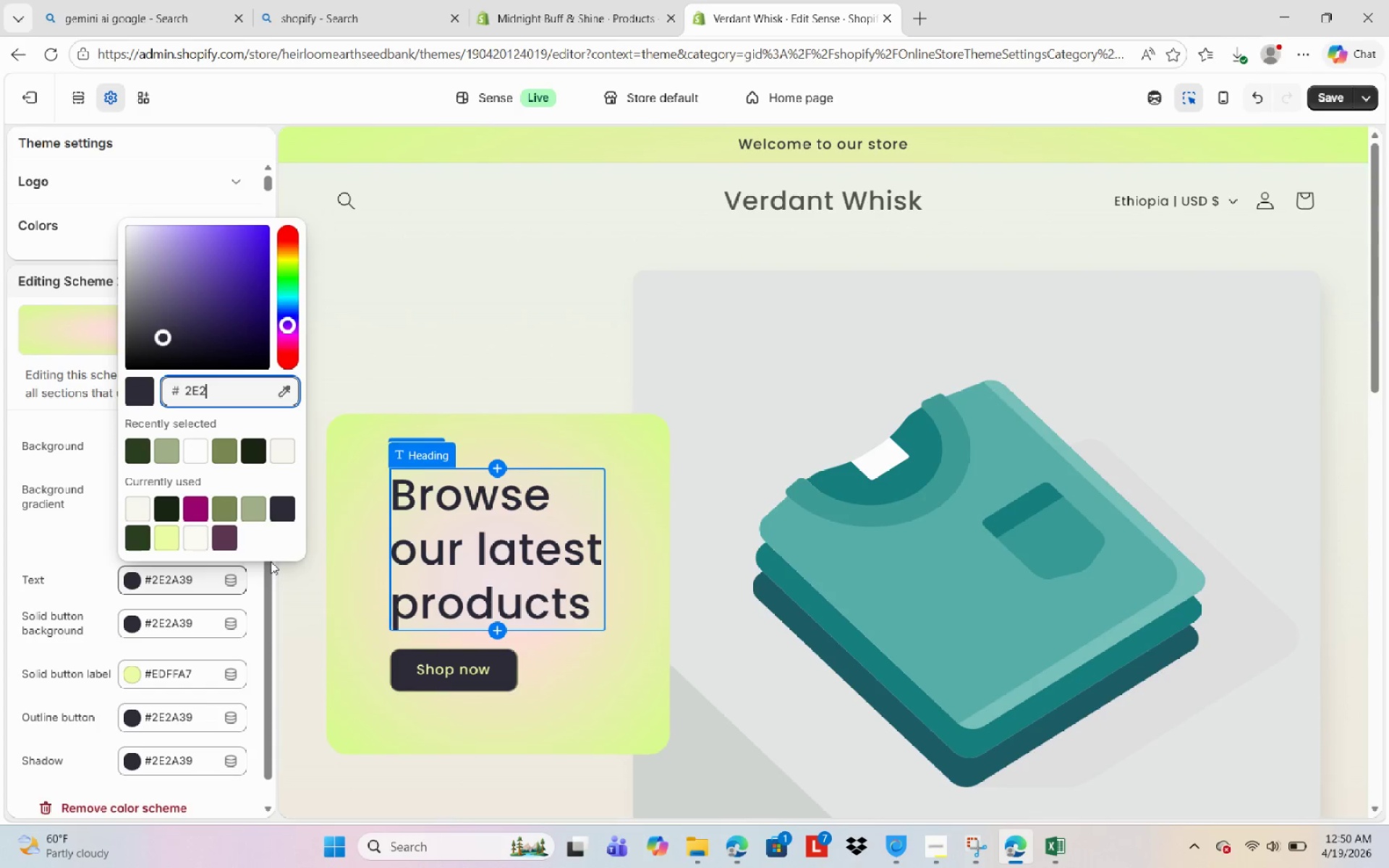 
key(Backspace)
 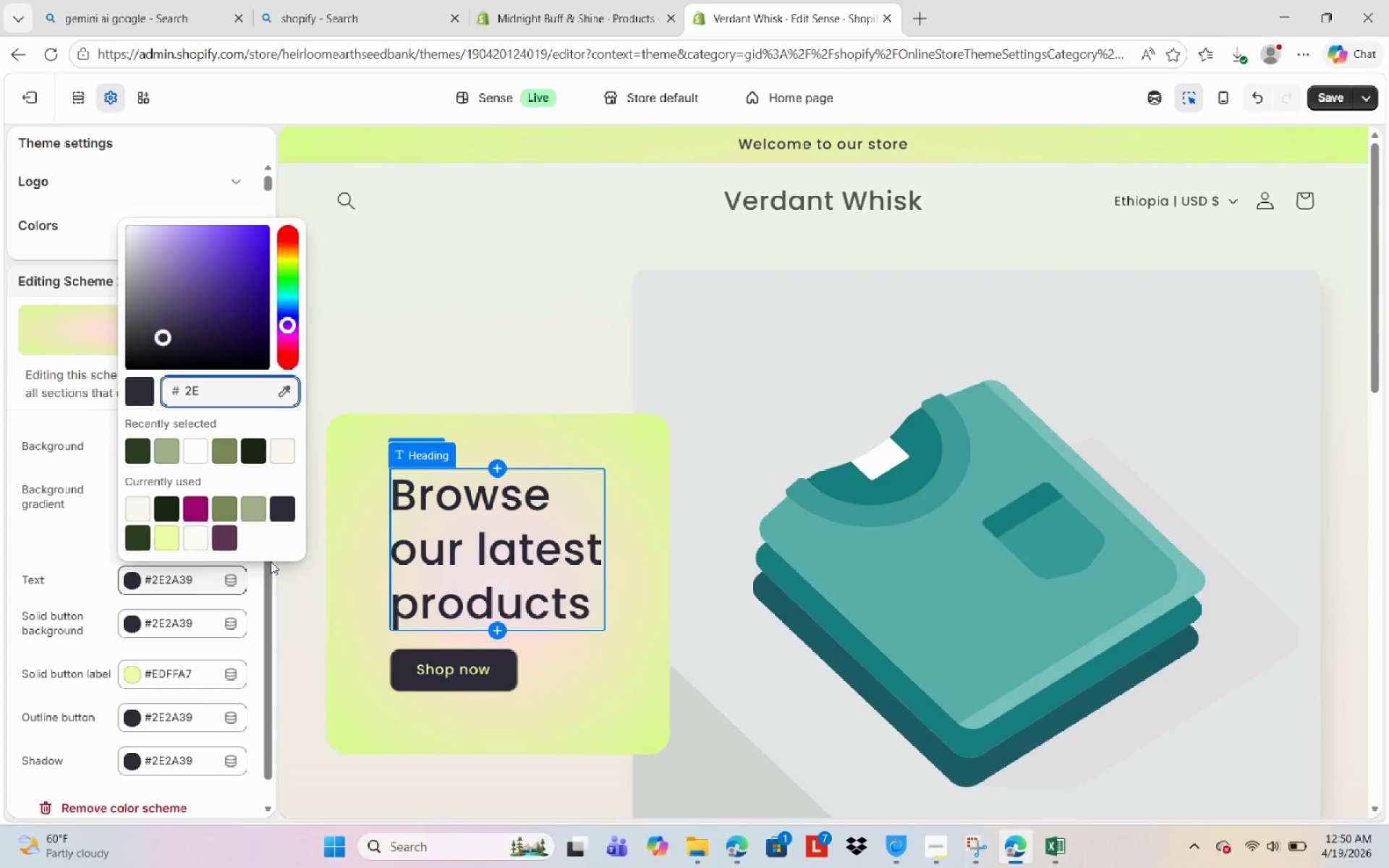 
key(Backspace)
 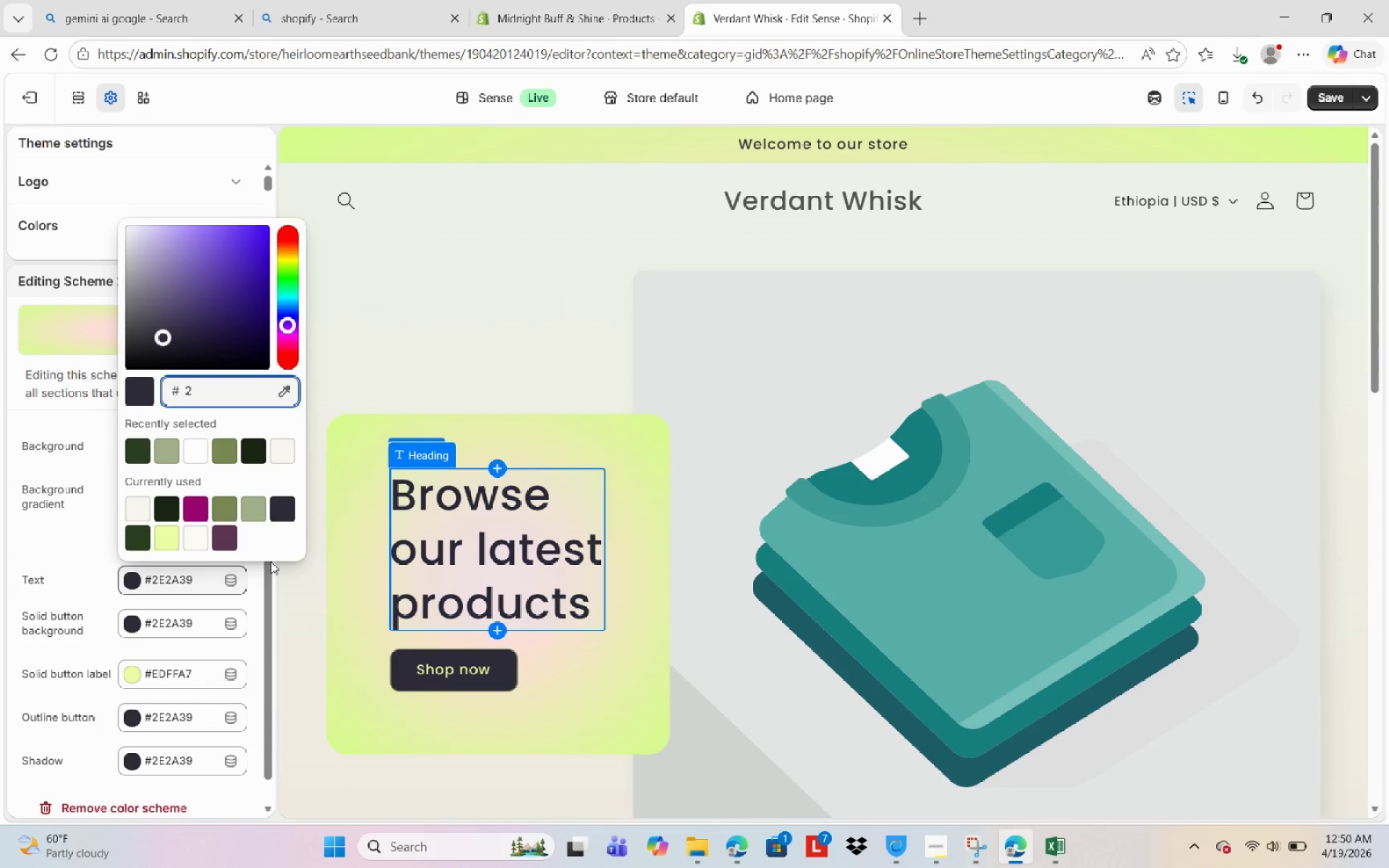 
key(Backspace)
 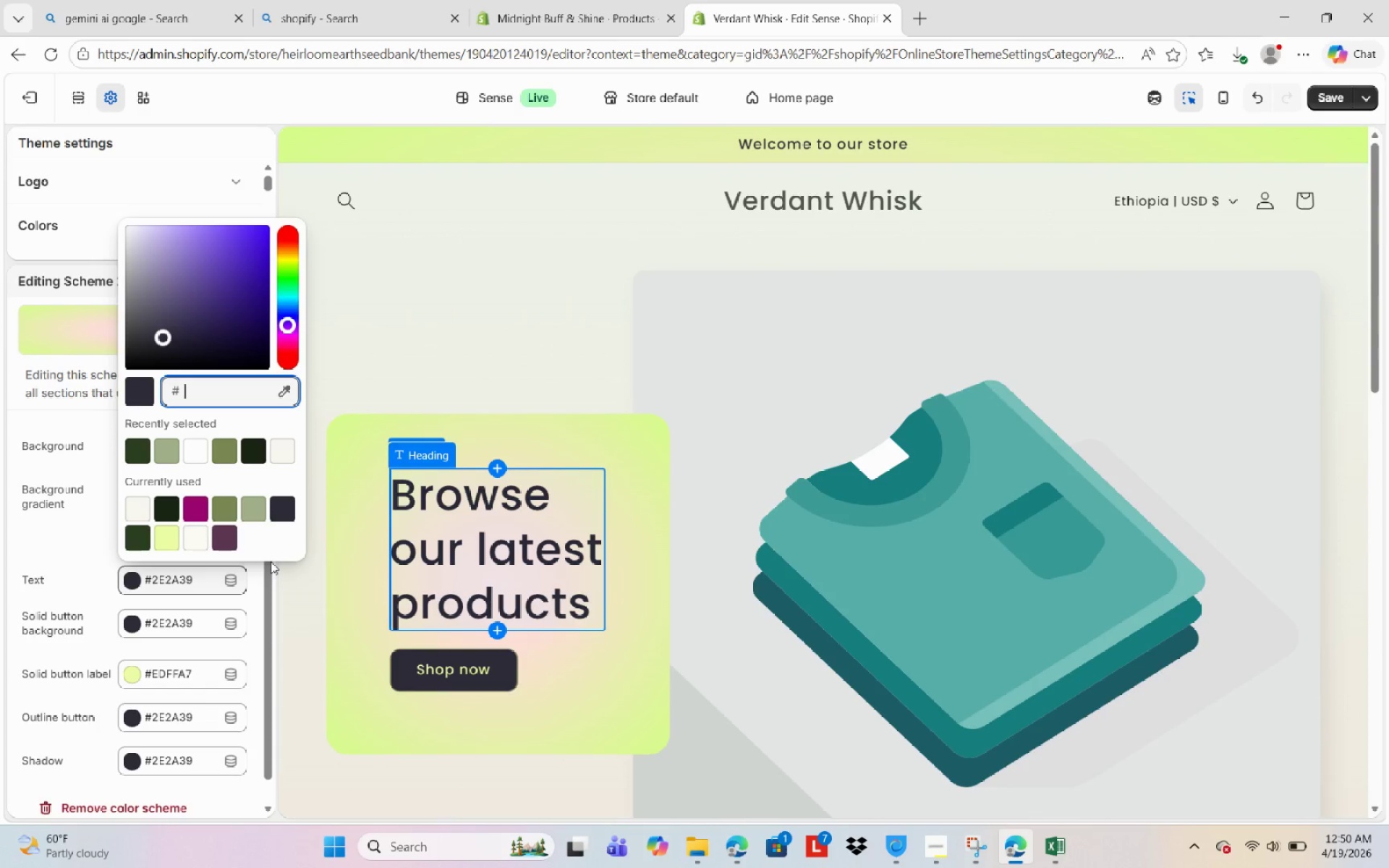 
key(F)
 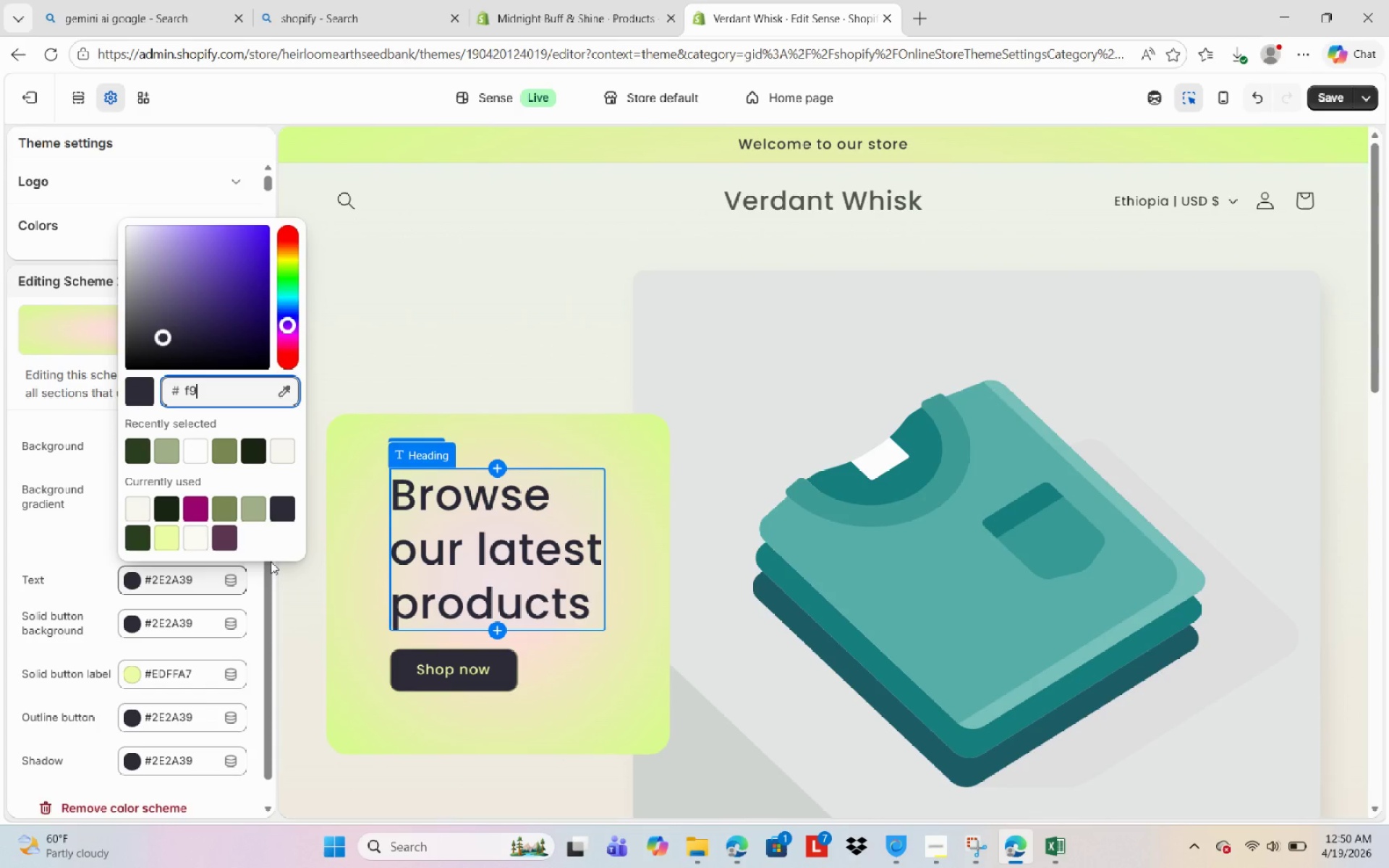 
key(Numpad9)
 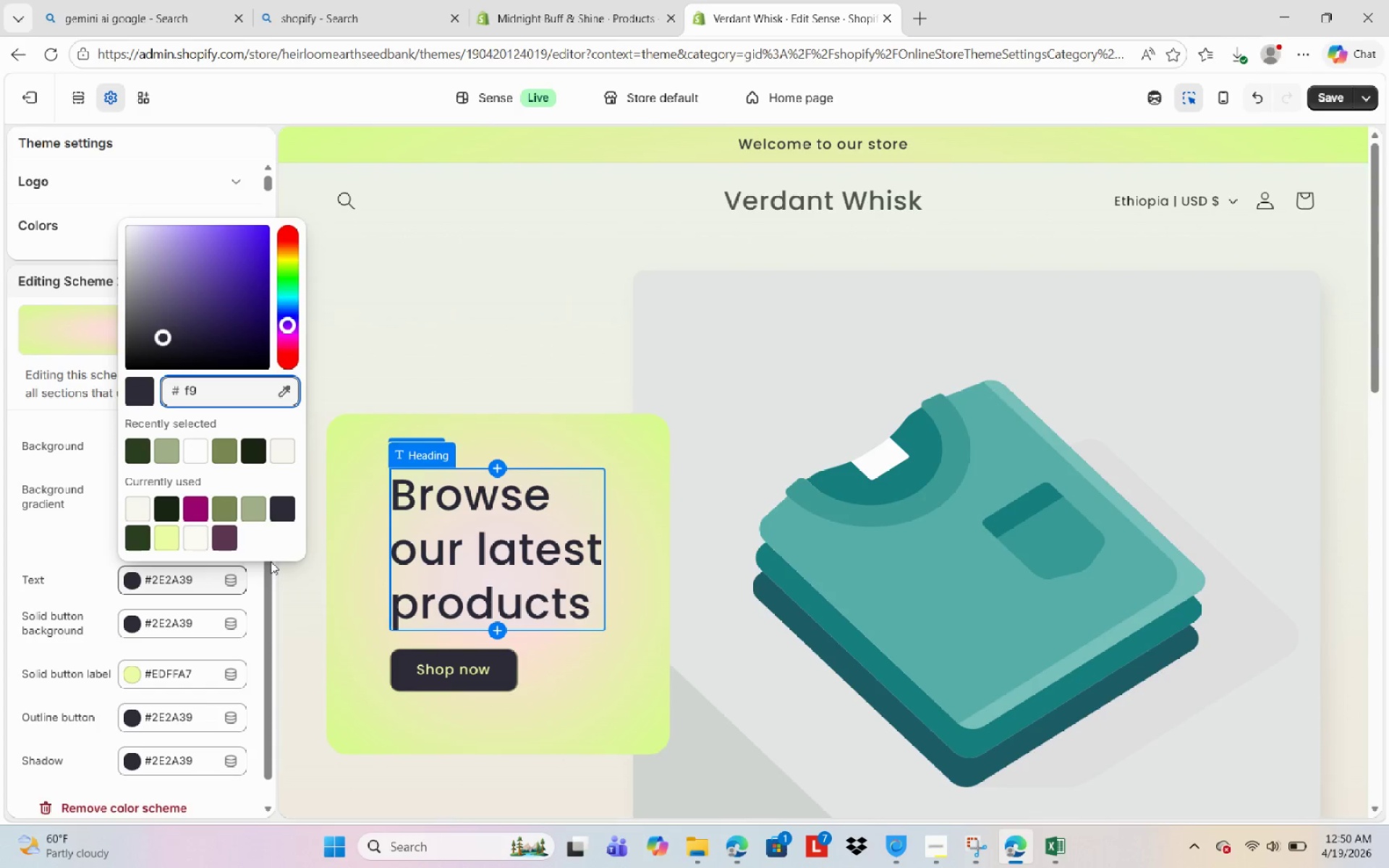 
key(F)
 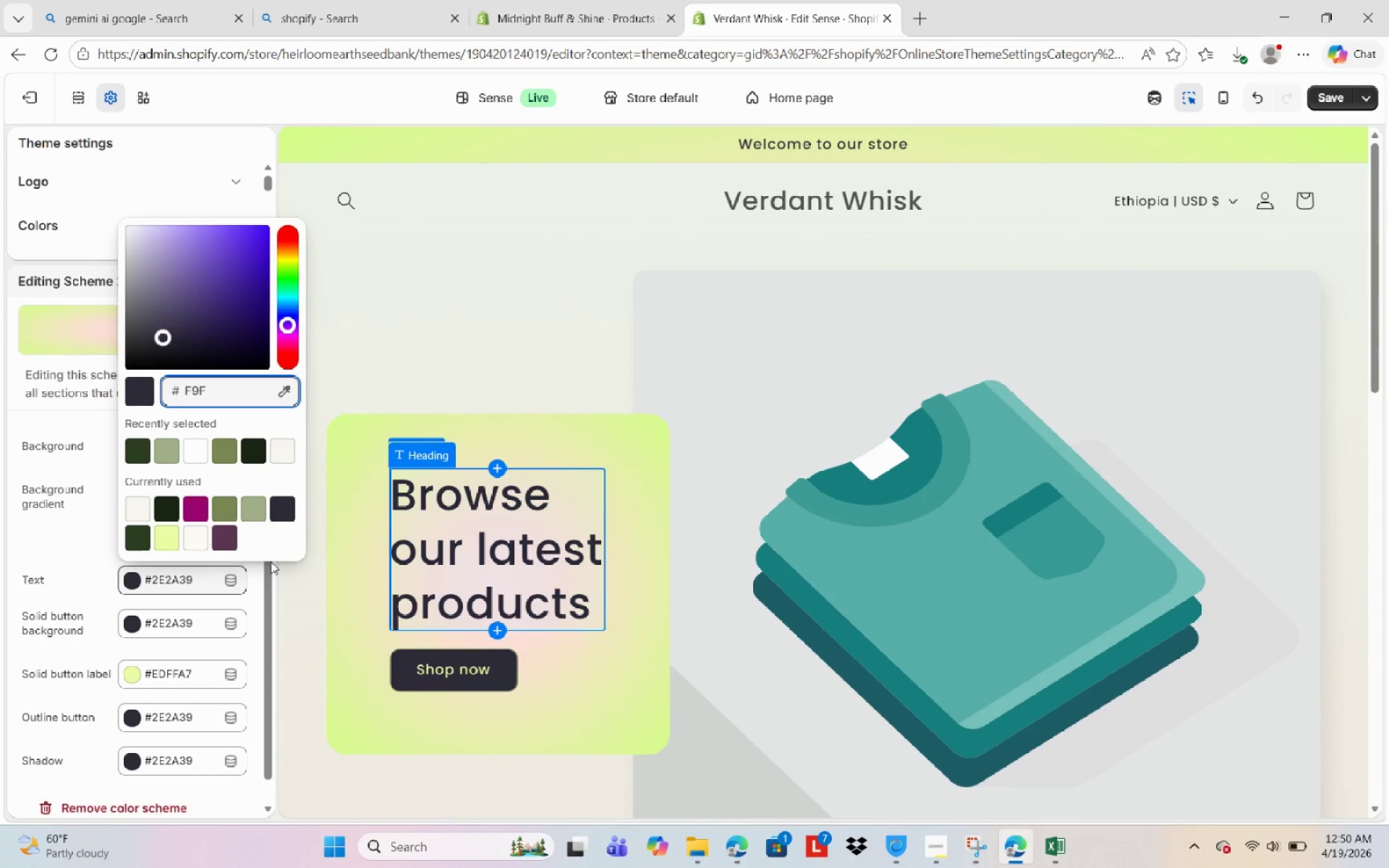 
key(Numpad7)
 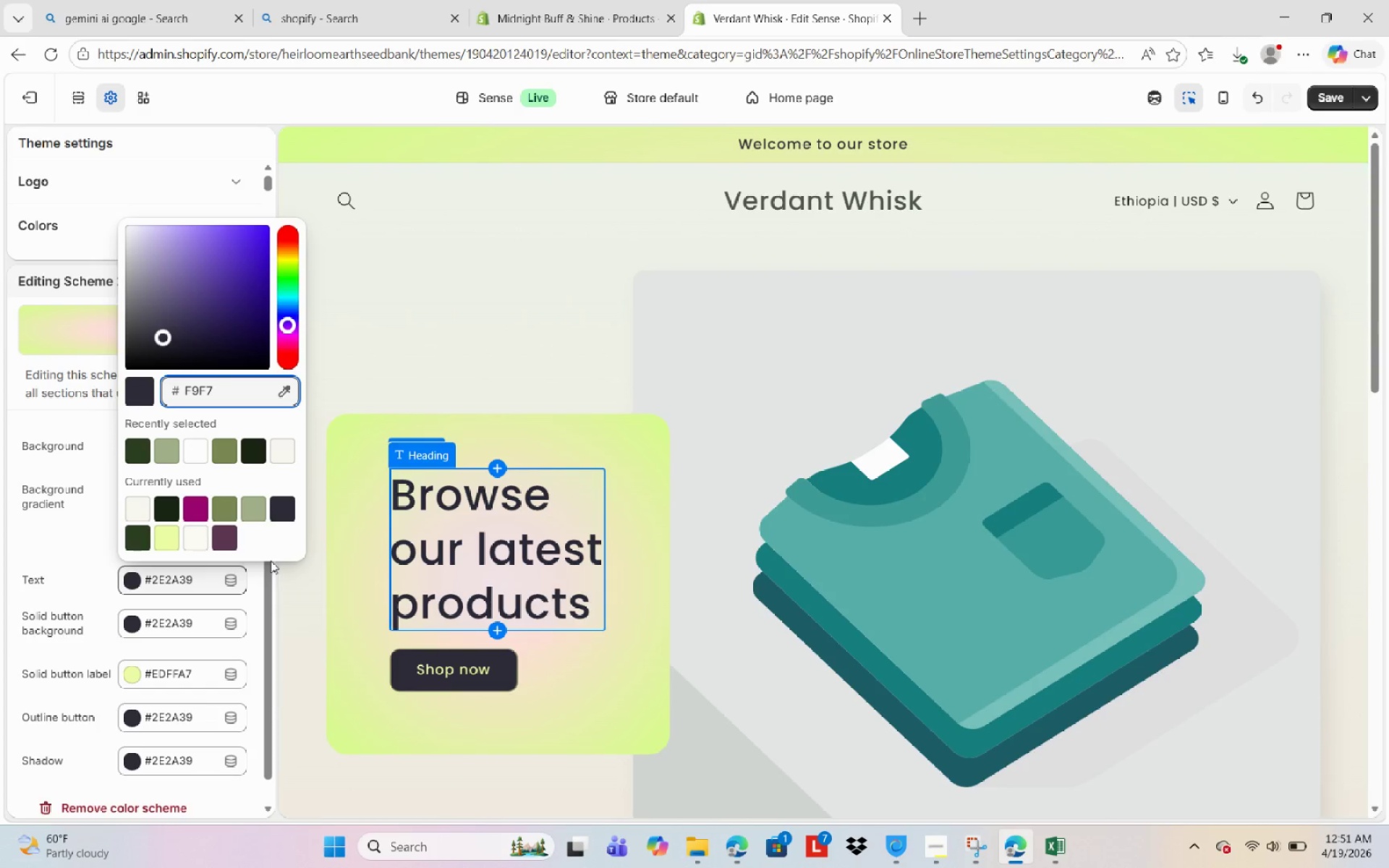 
key(F)
 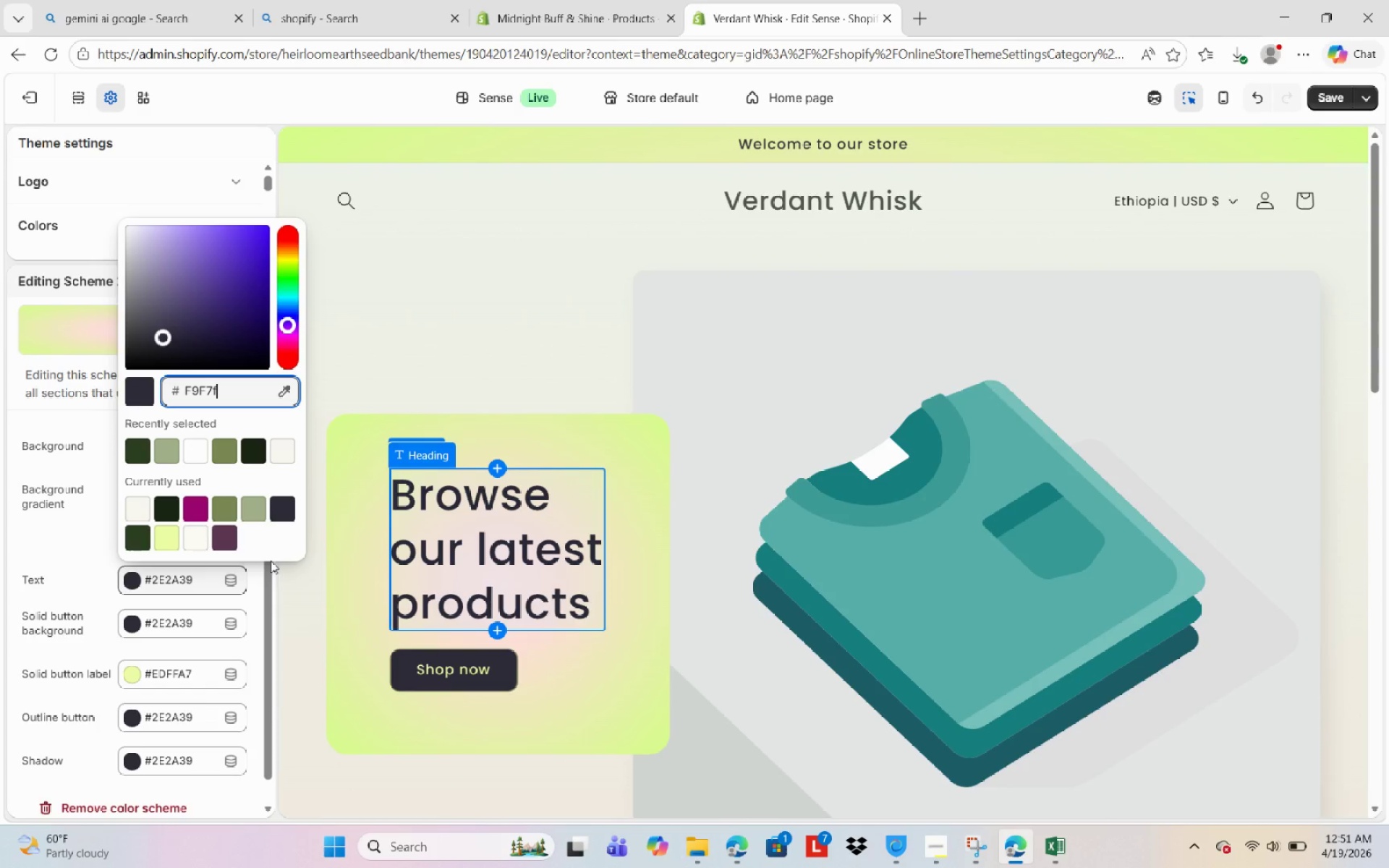 
key(Numpad2)
 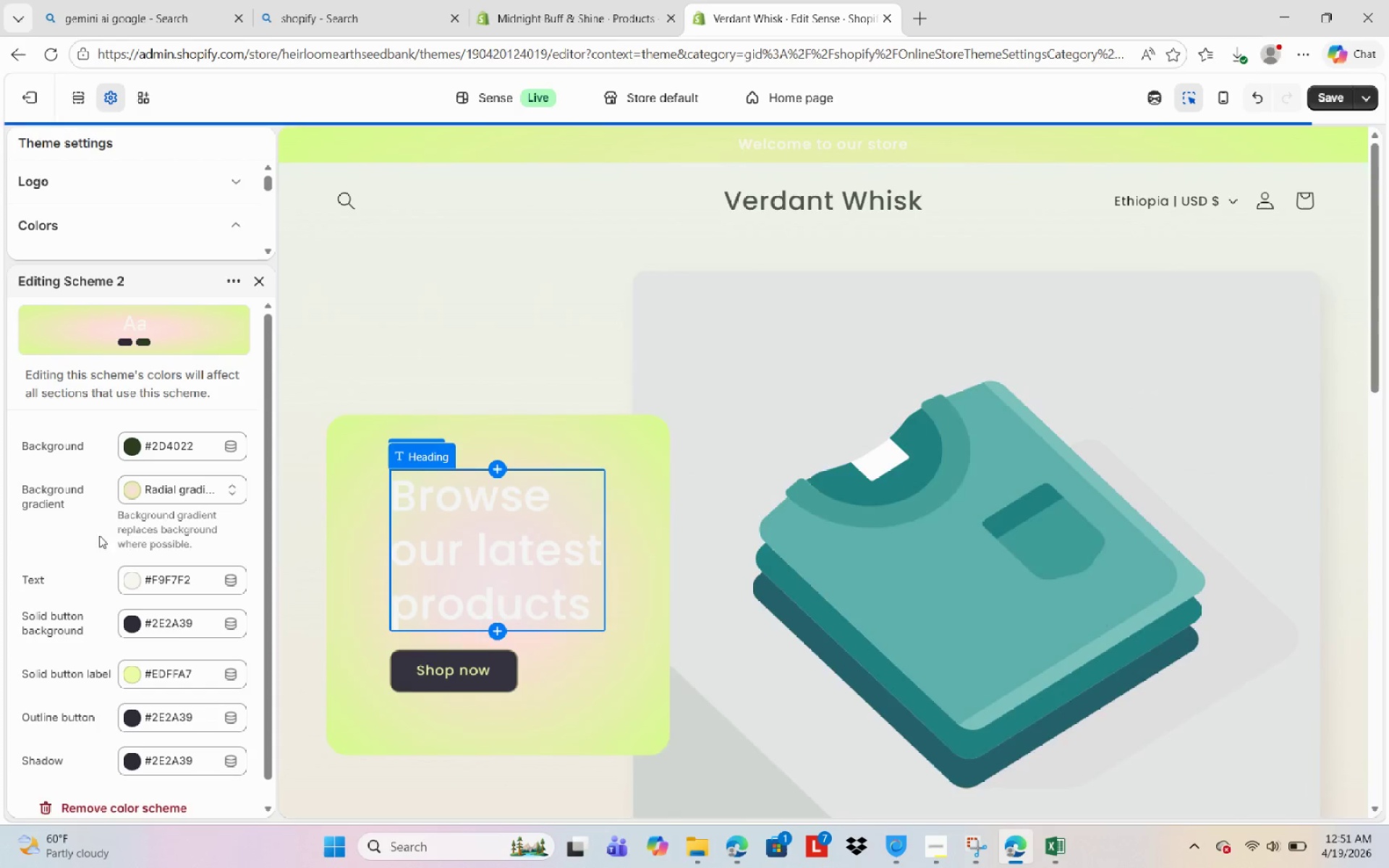 
left_click([95, 556])
 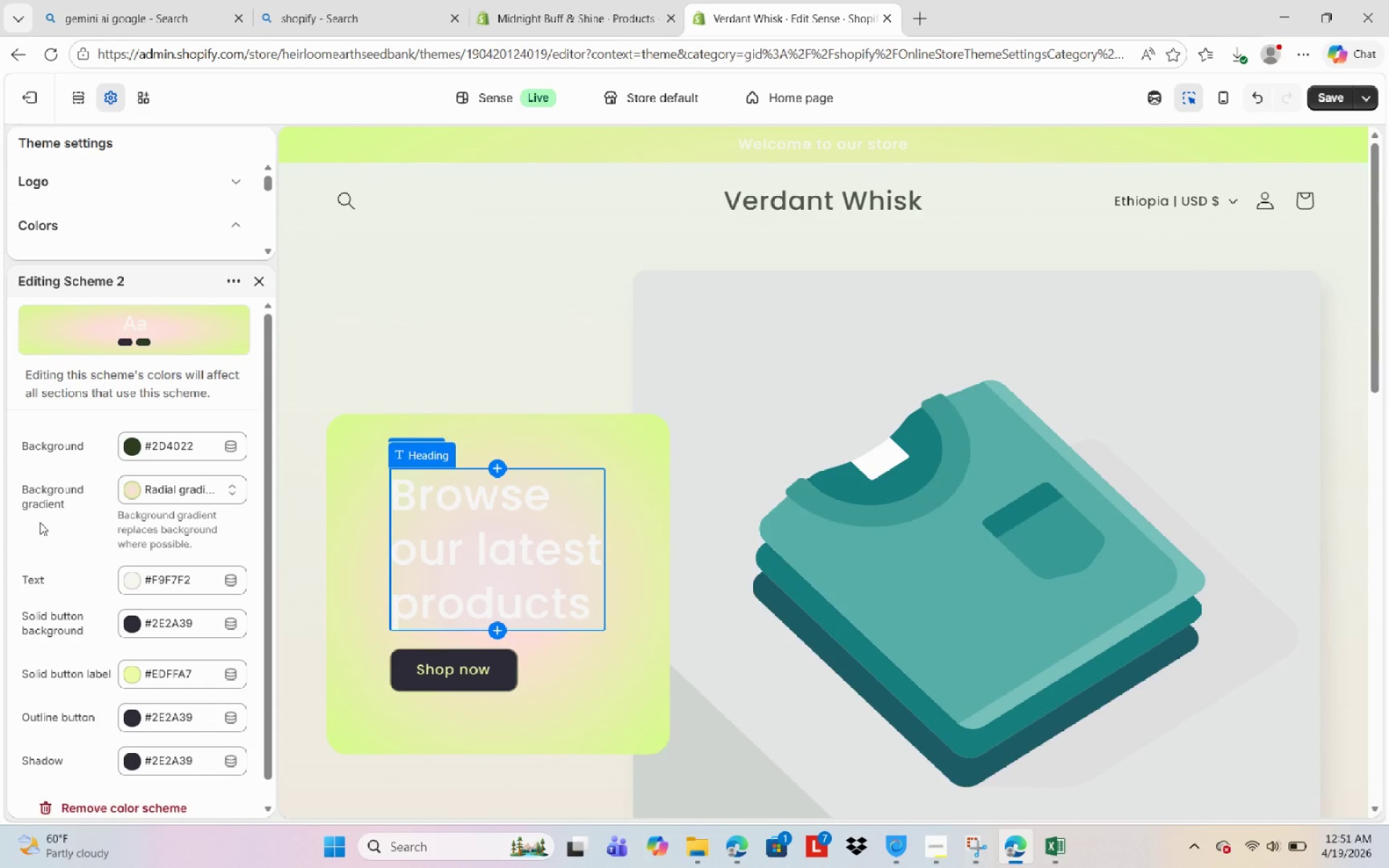 
left_click([39, 523])
 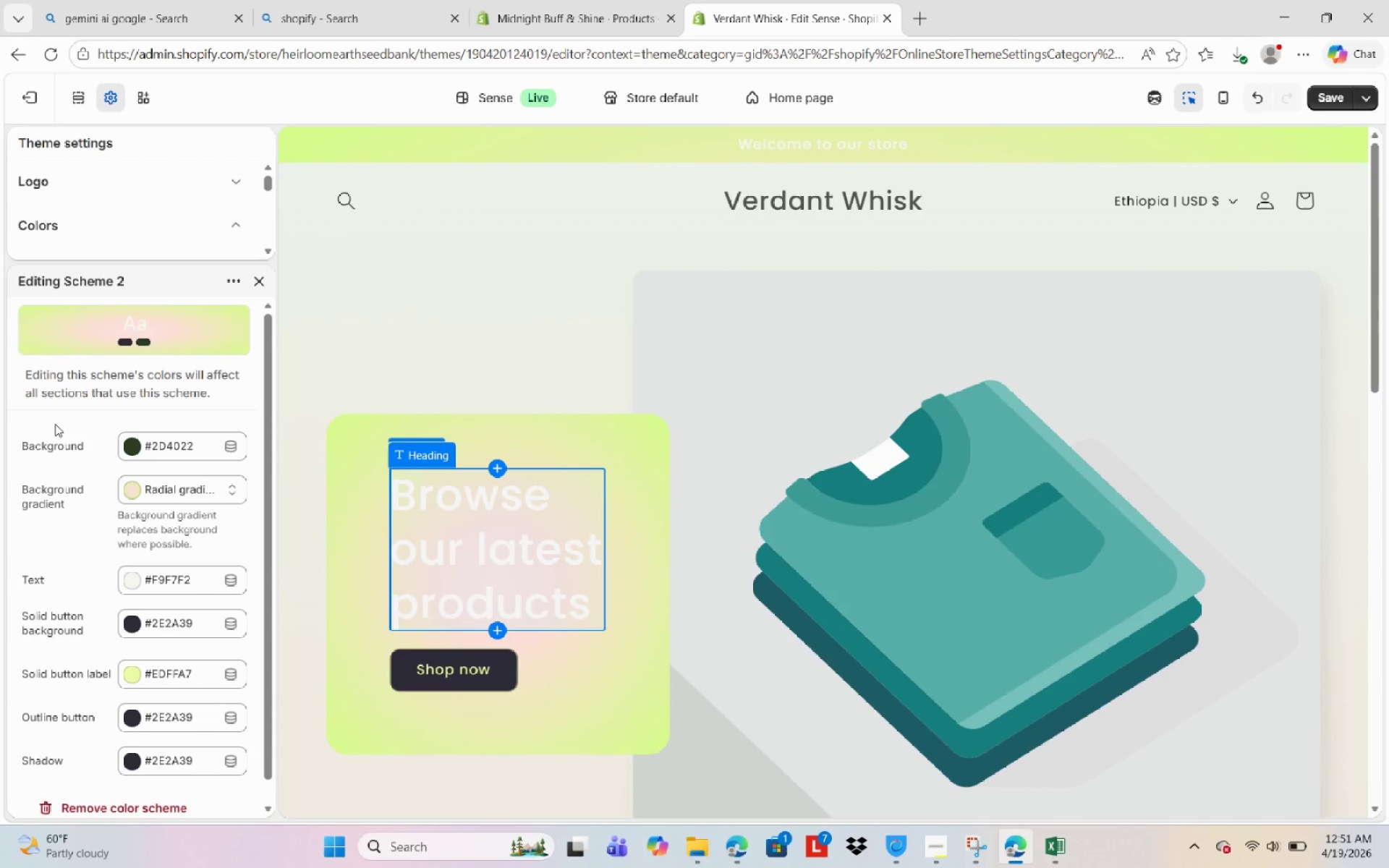 
mouse_move([151, 490])
 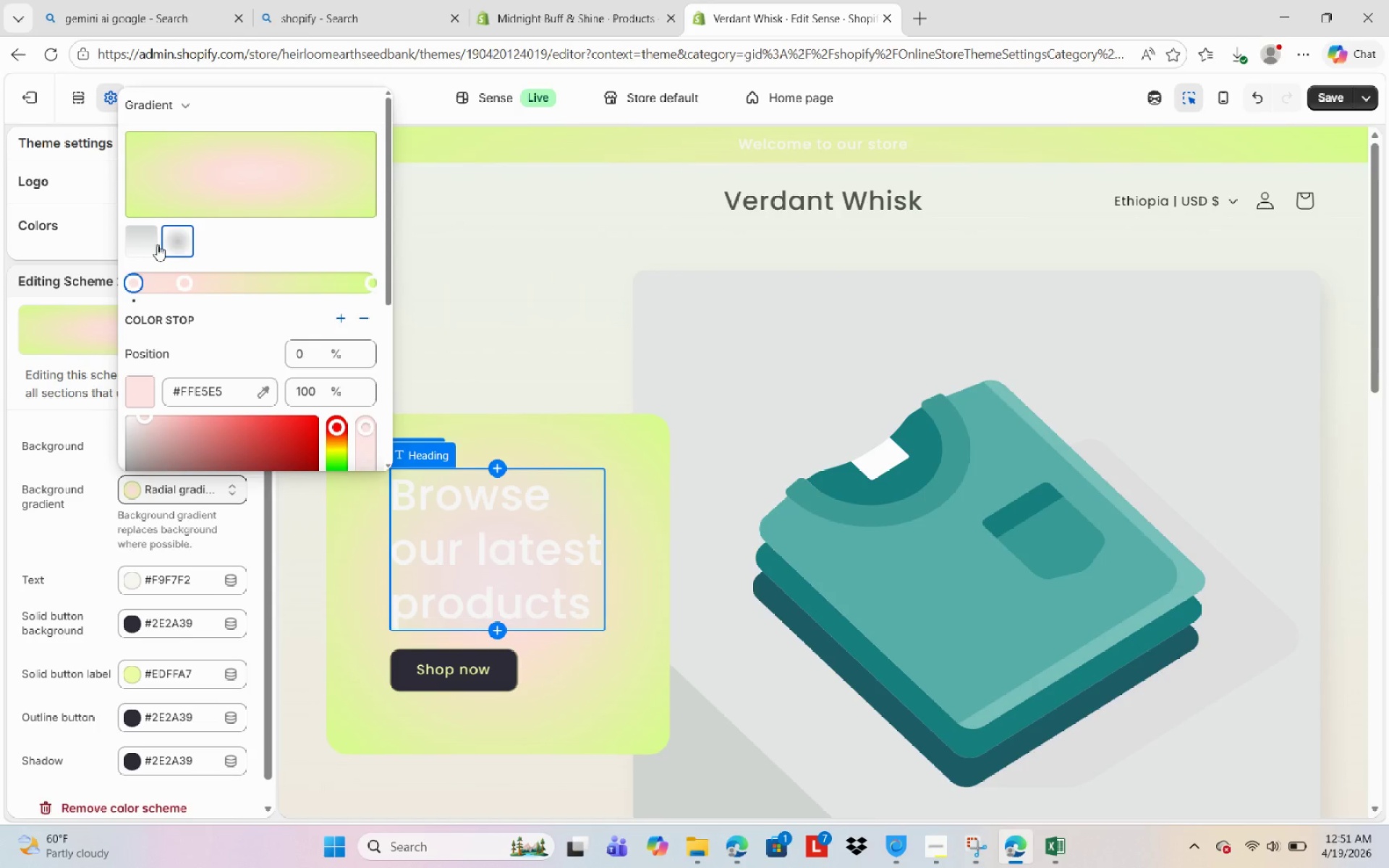 
scroll: coordinate [285, 327], scroll_direction: up, amount: 3.0
 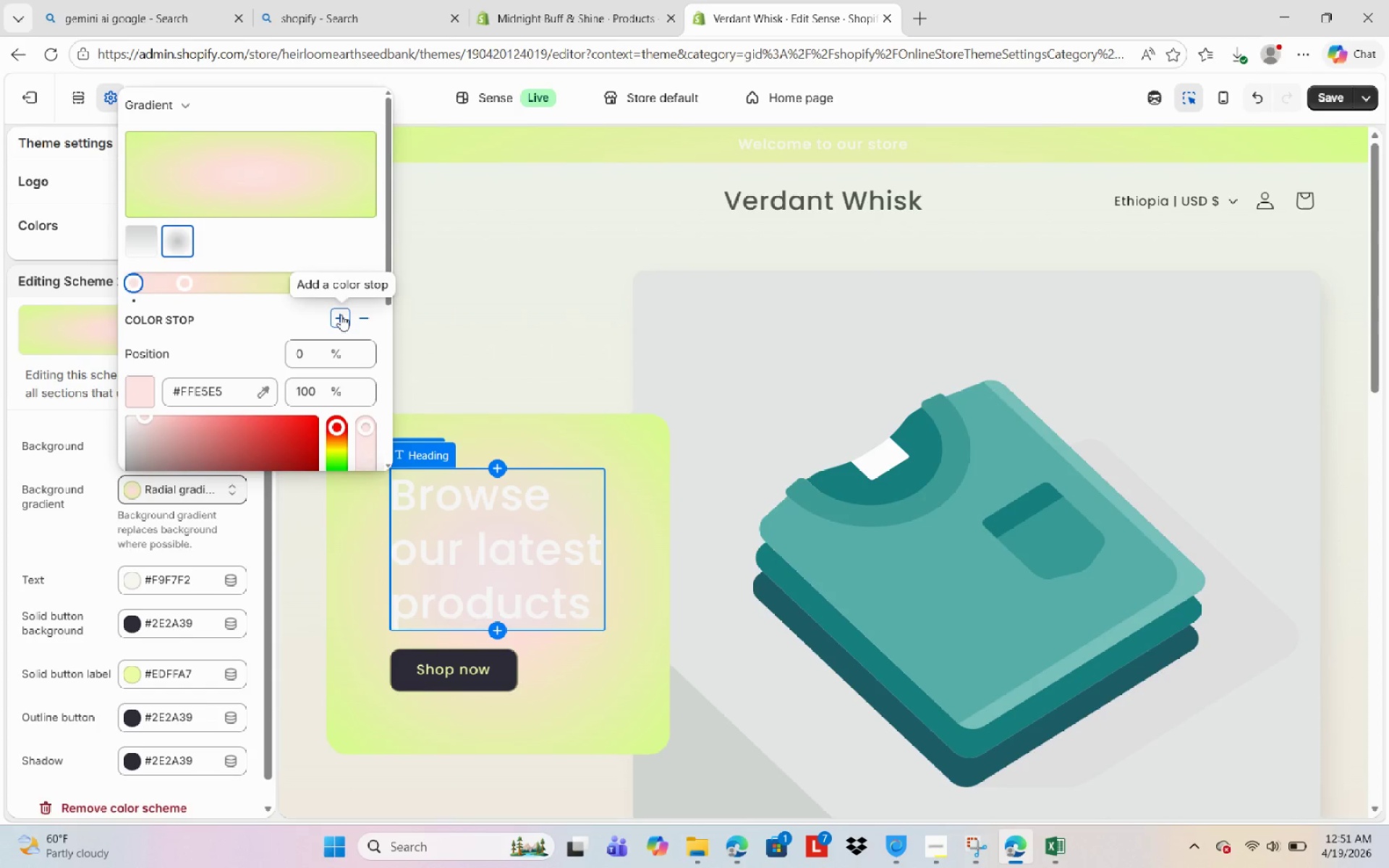 
left_click([341, 315])
 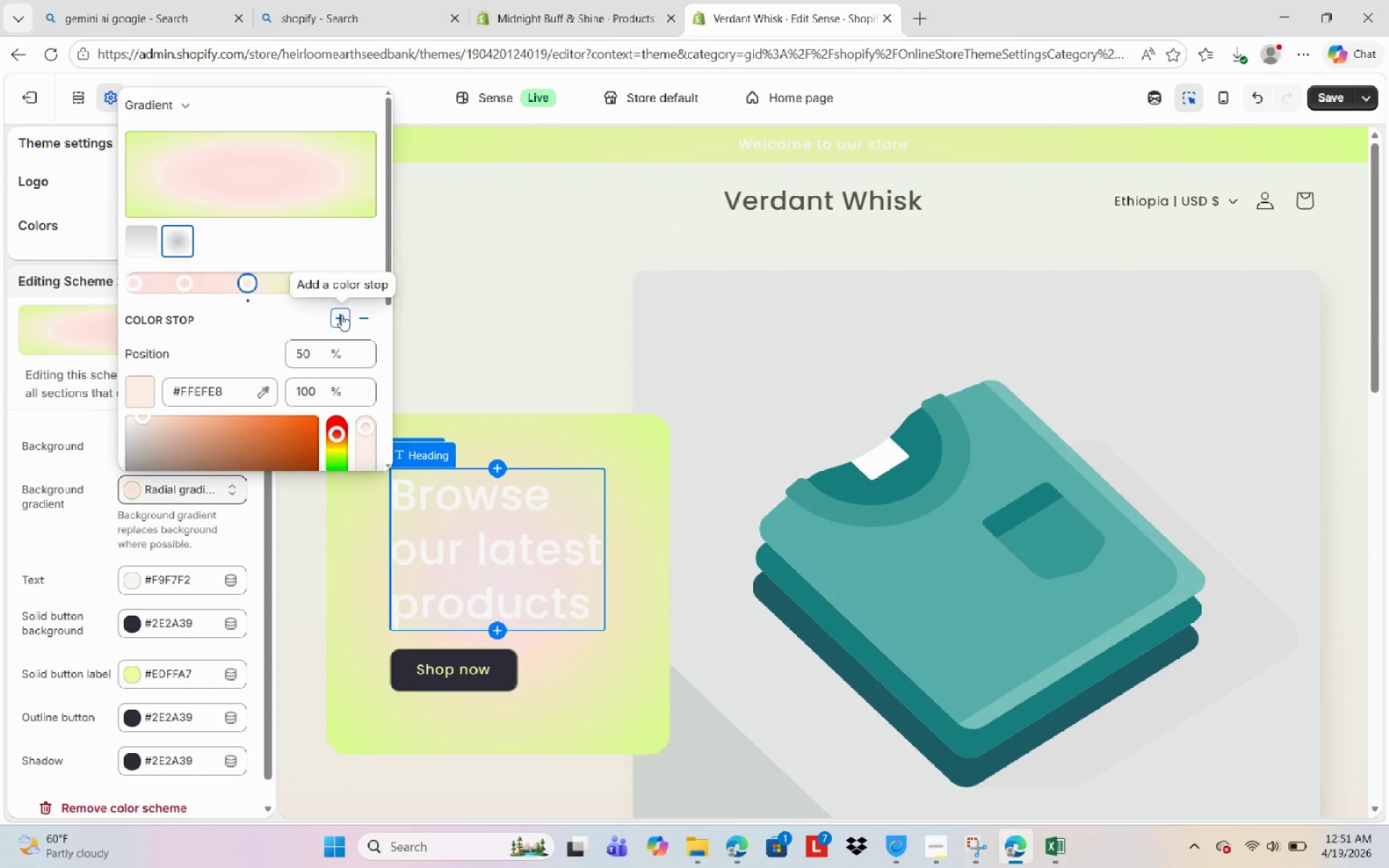 
double_click([341, 315])
 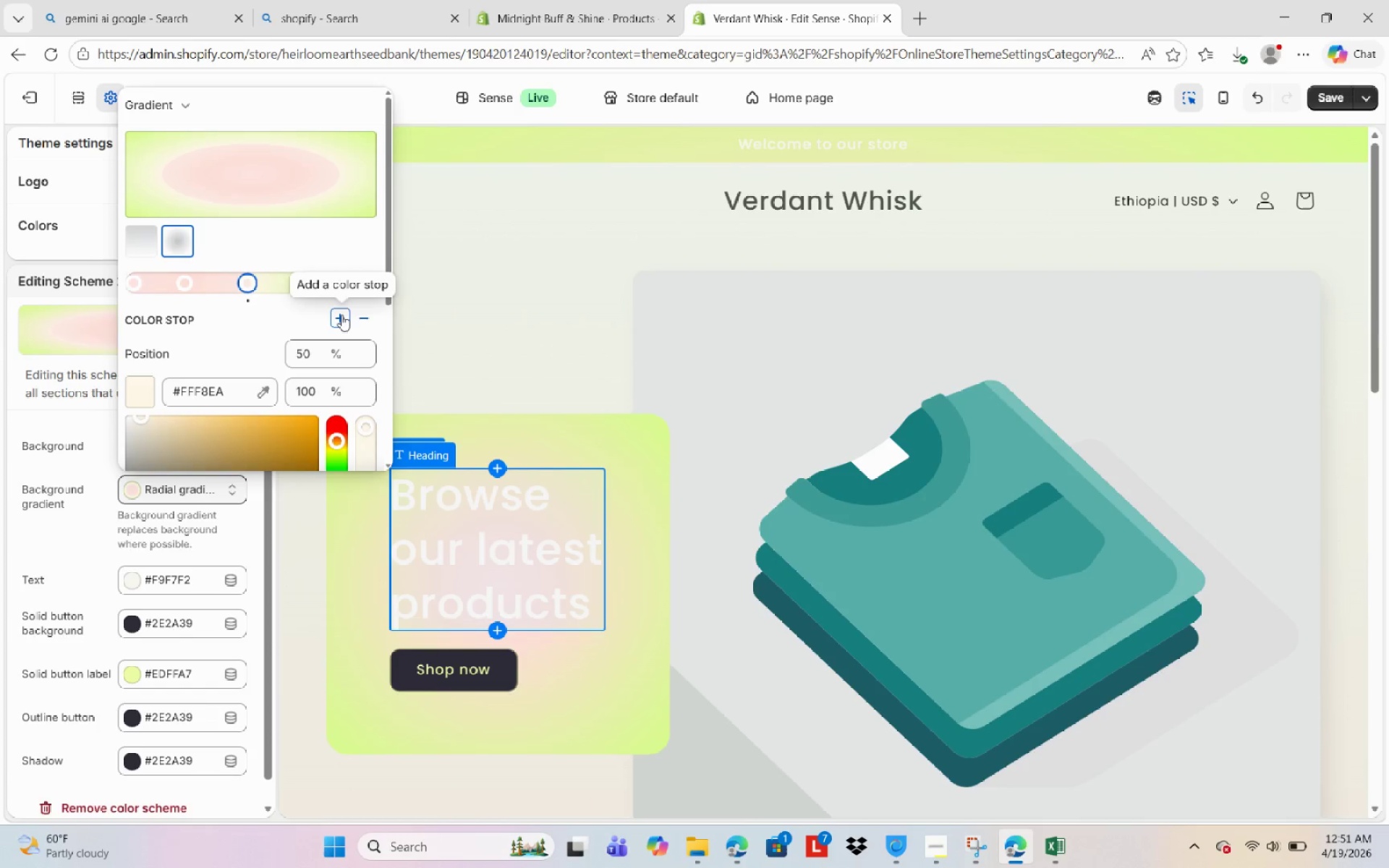 
triple_click([341, 315])
 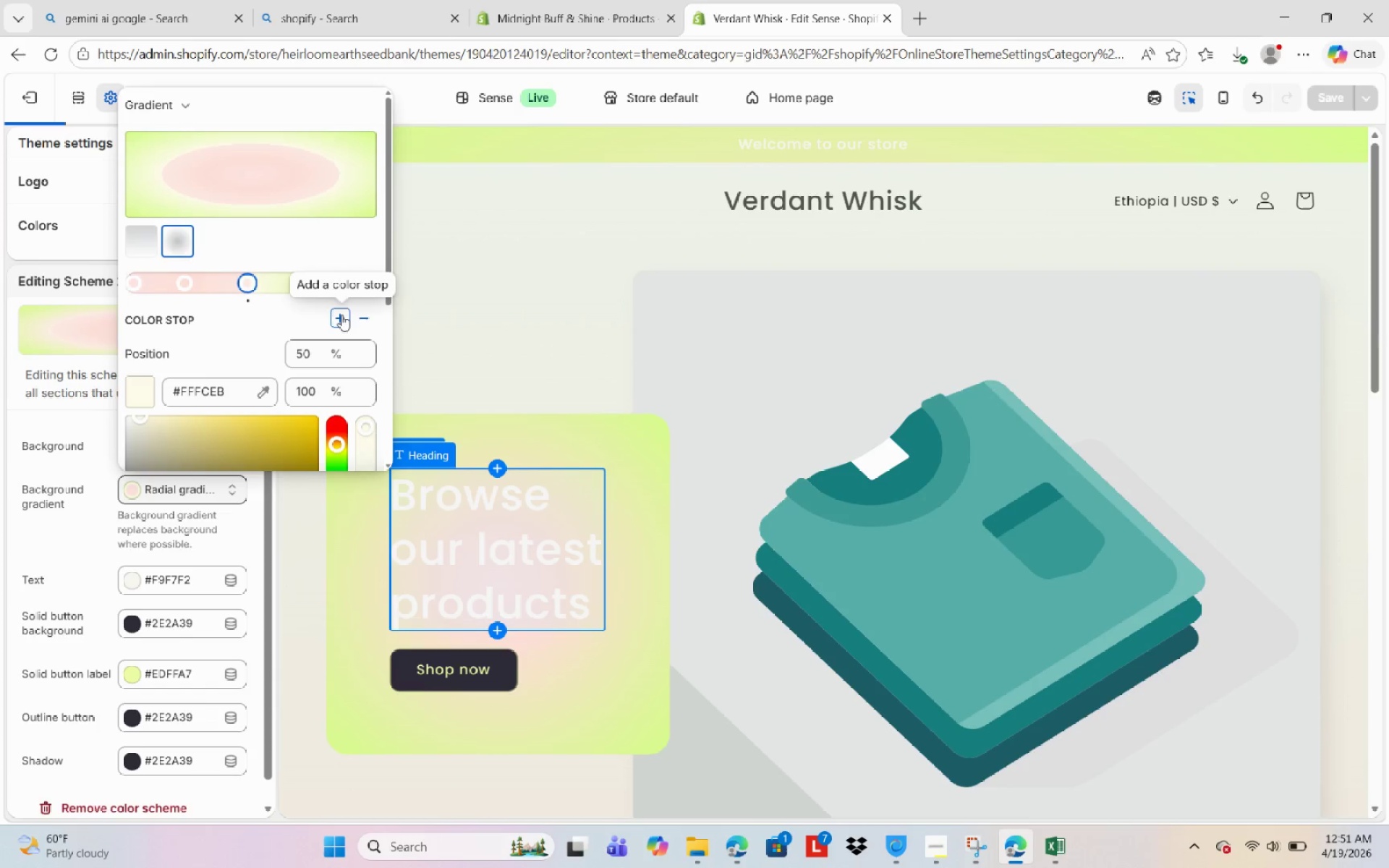 
triple_click([341, 315])
 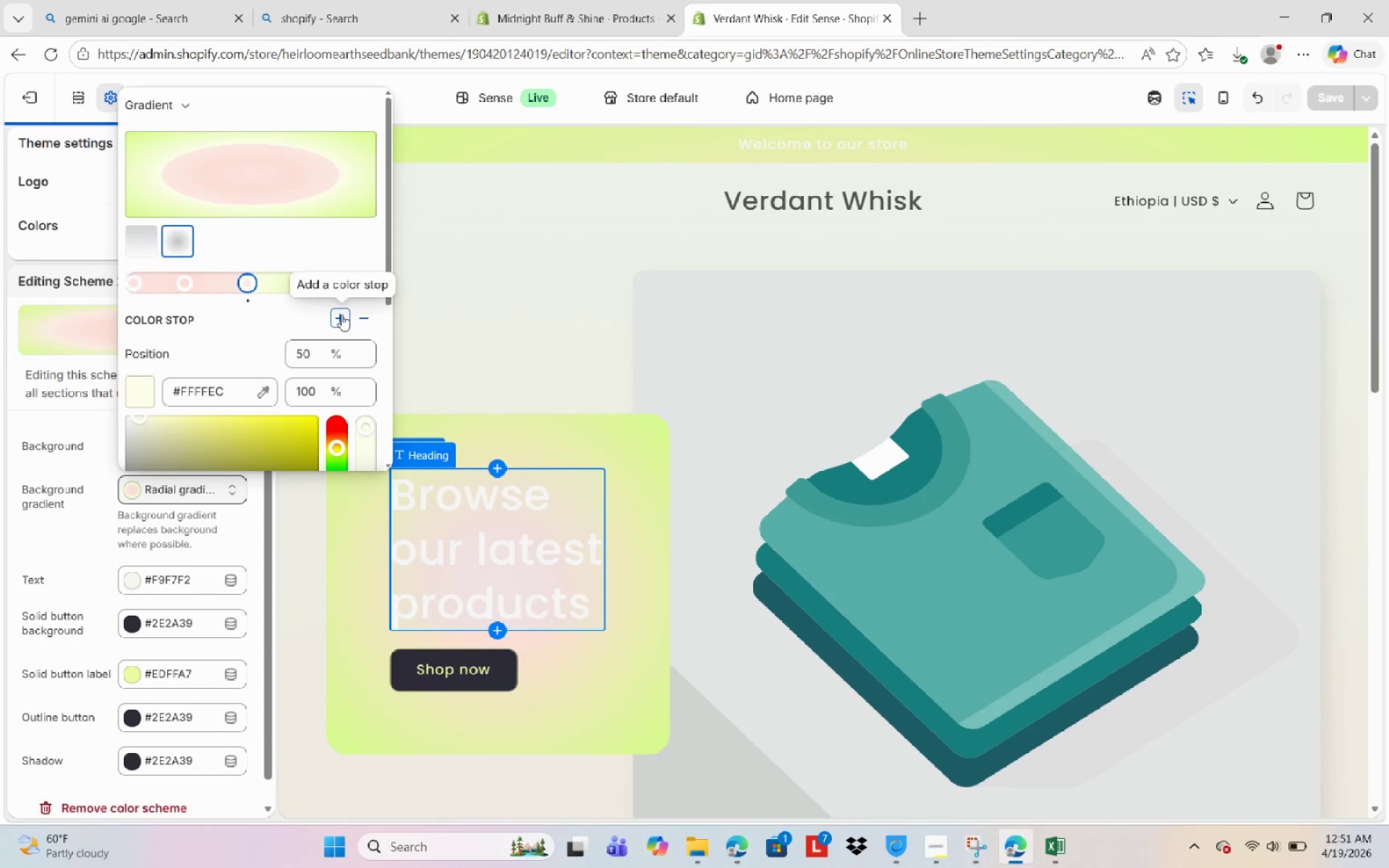 
triple_click([341, 315])
 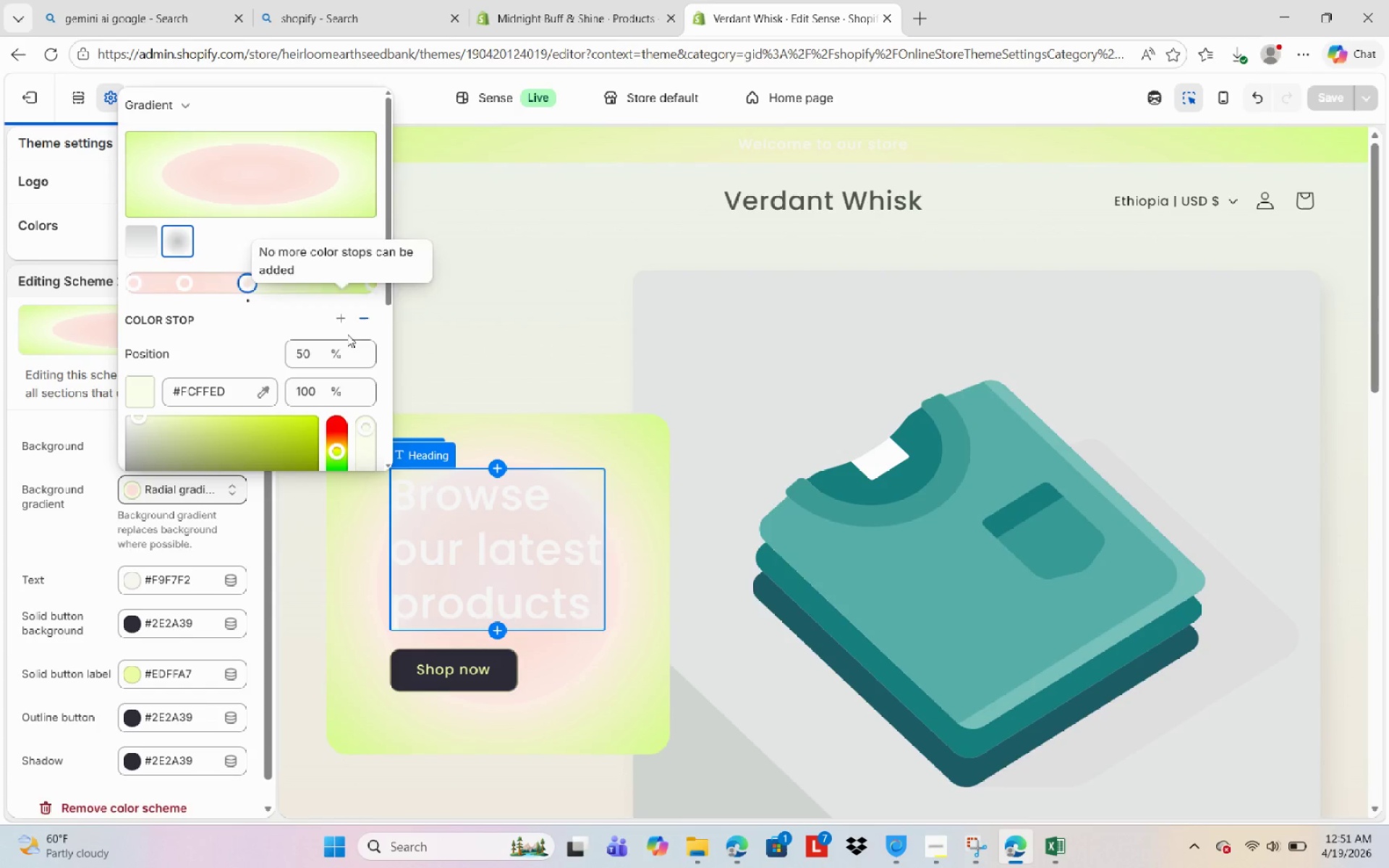 
scroll: coordinate [321, 388], scroll_direction: down, amount: 7.0
 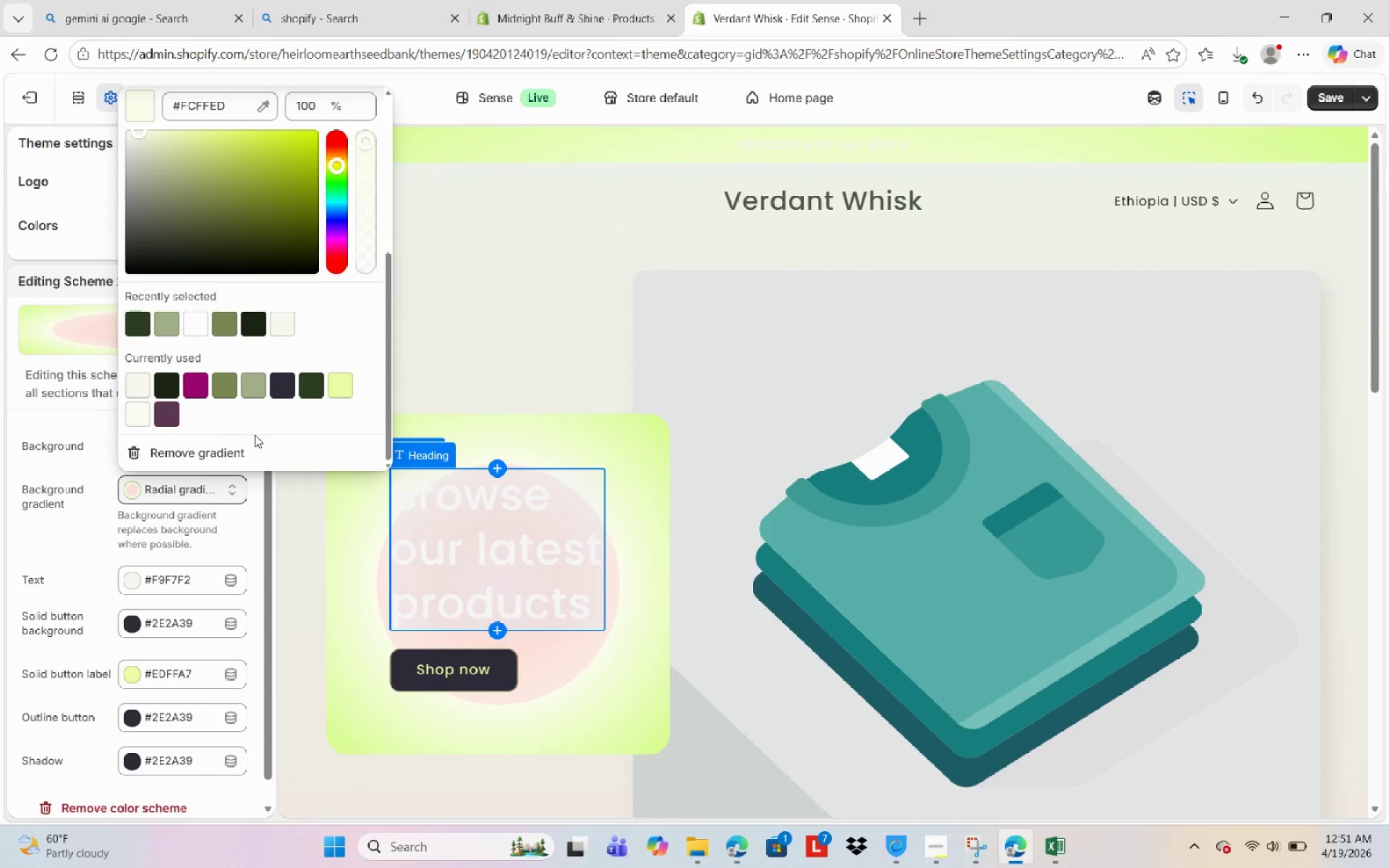 
left_click([226, 457])
 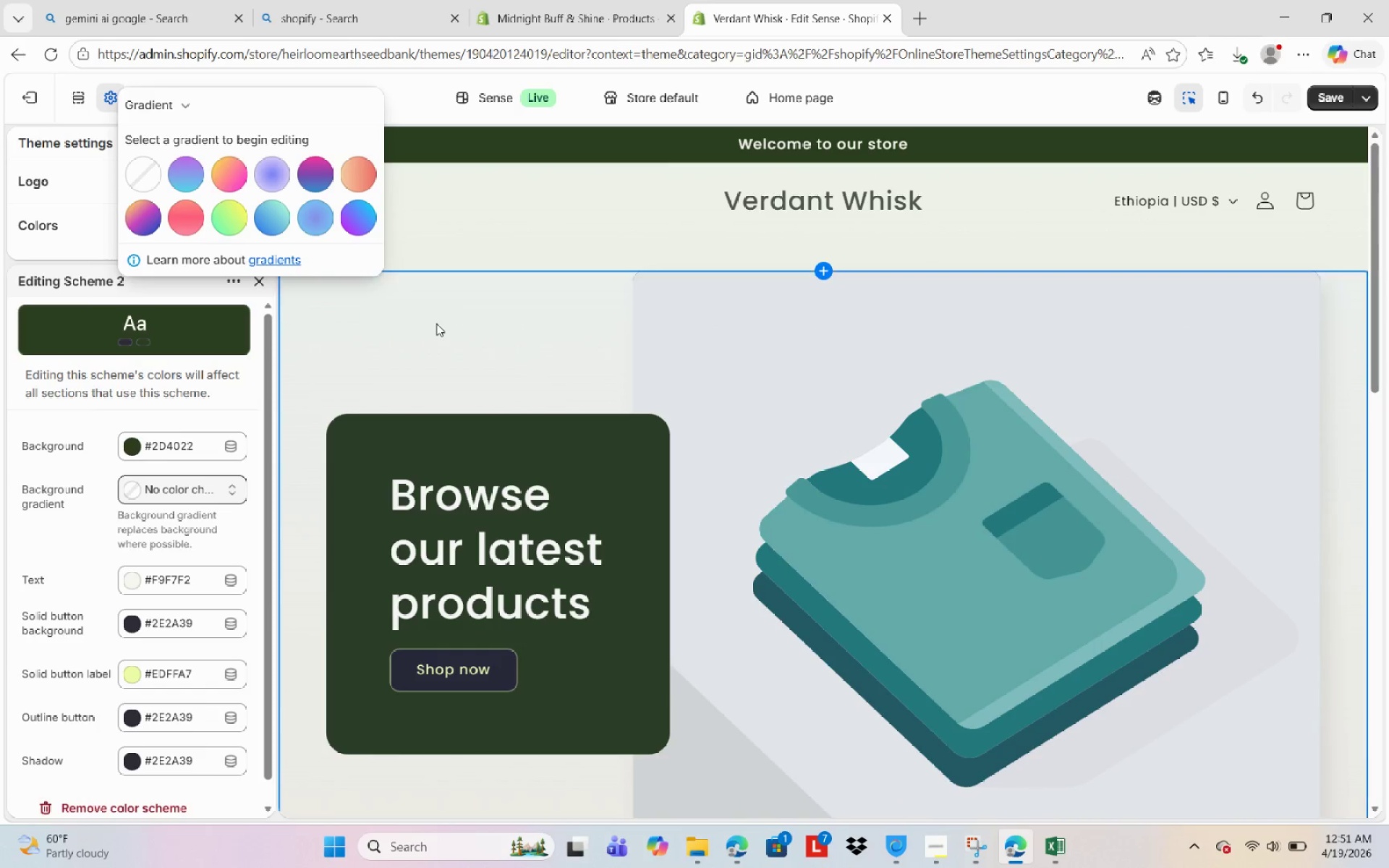 
left_click([247, 411])
 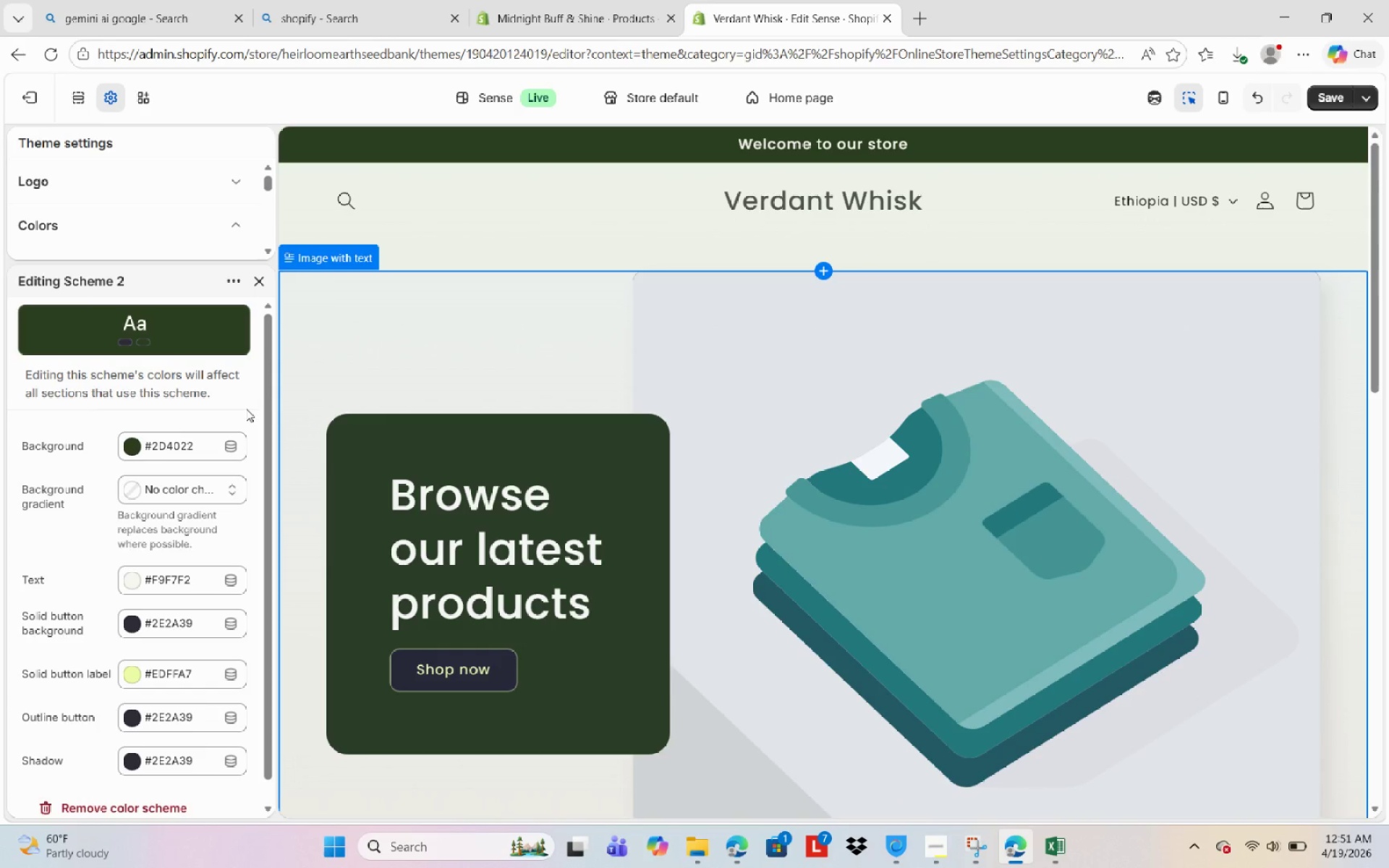 
scroll: coordinate [519, 524], scroll_direction: down, amount: 14.0
 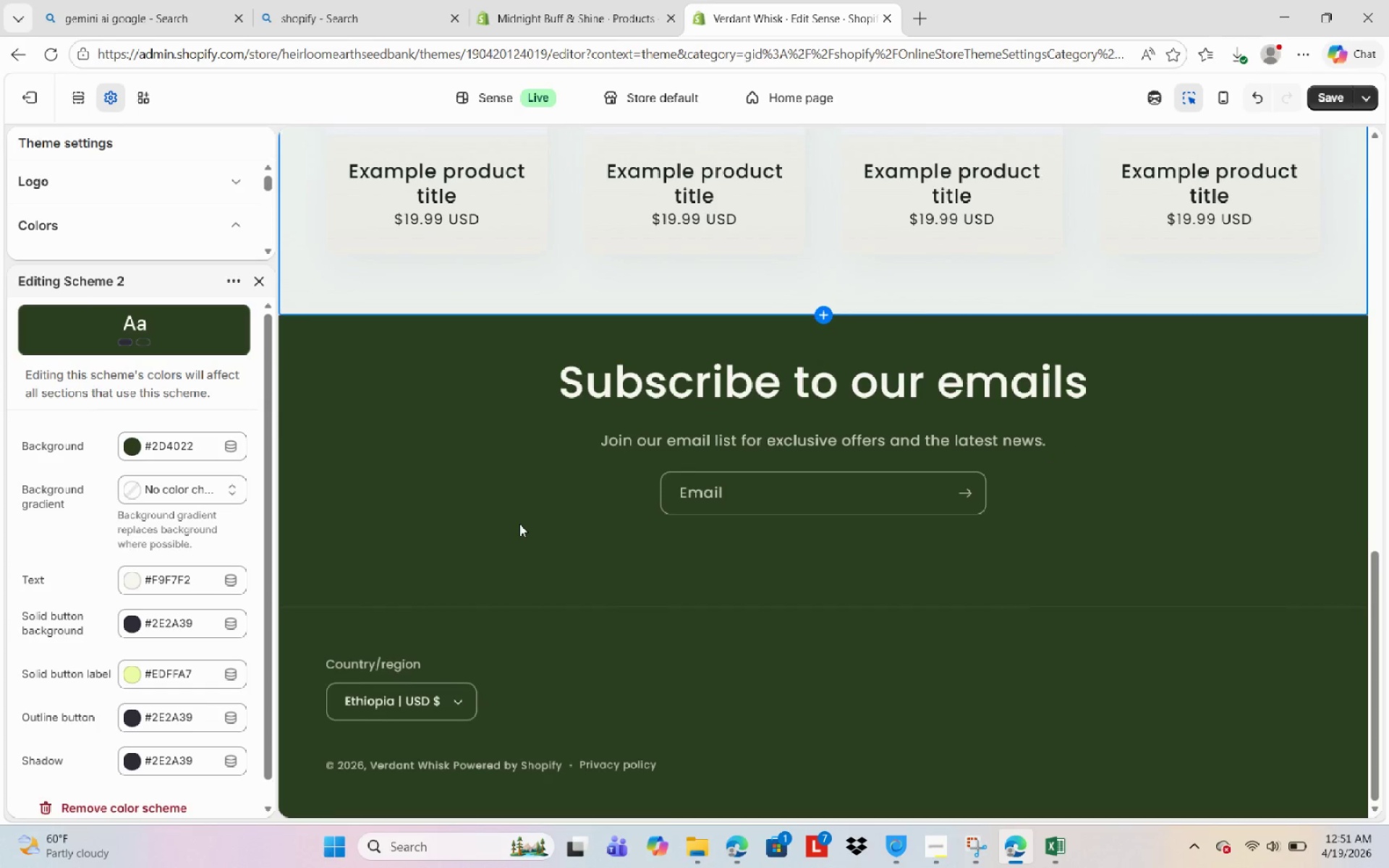 
scroll: coordinate [521, 522], scroll_direction: up, amount: 11.0
 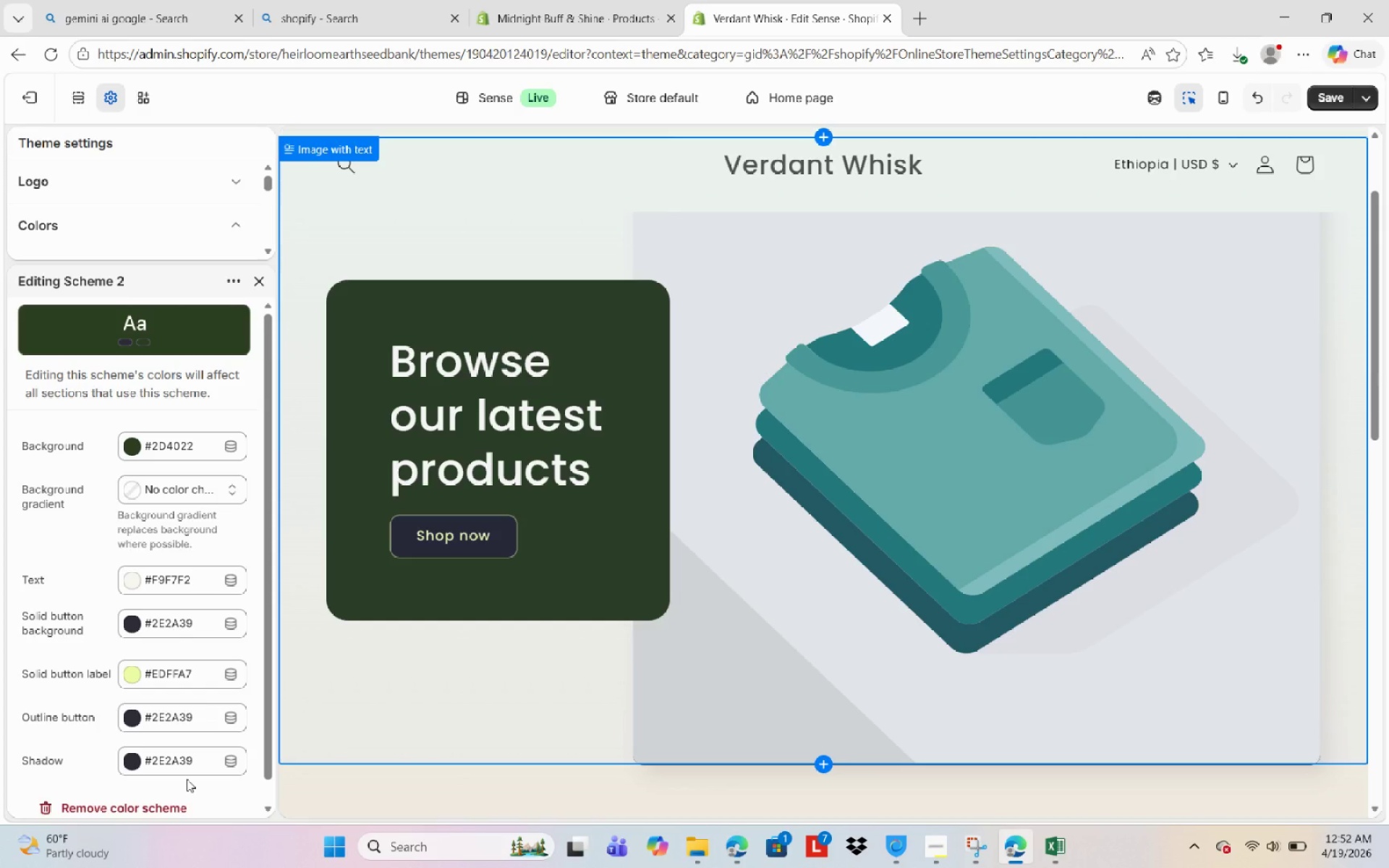 
wait(47.05)
 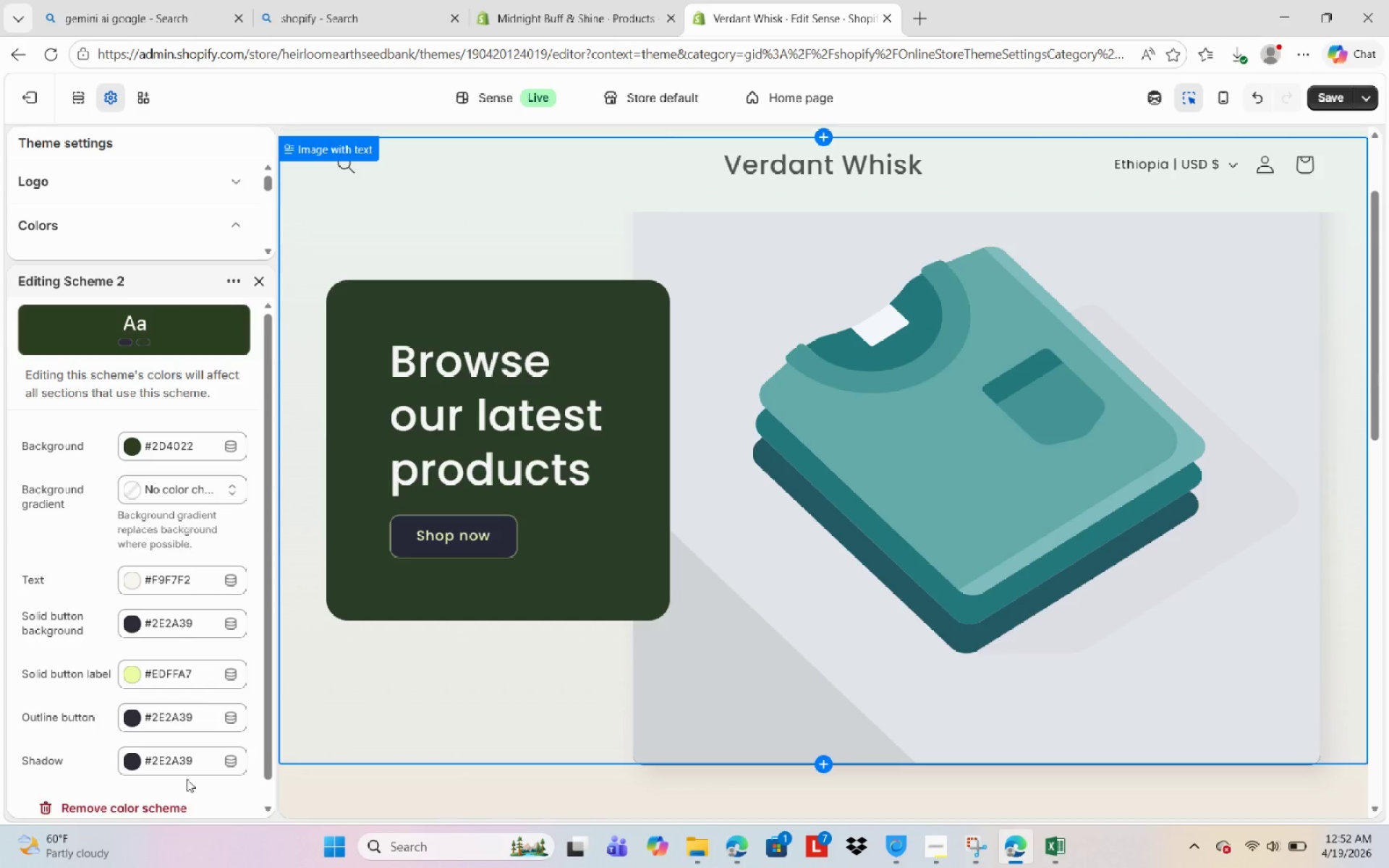 
left_click([171, 670])
 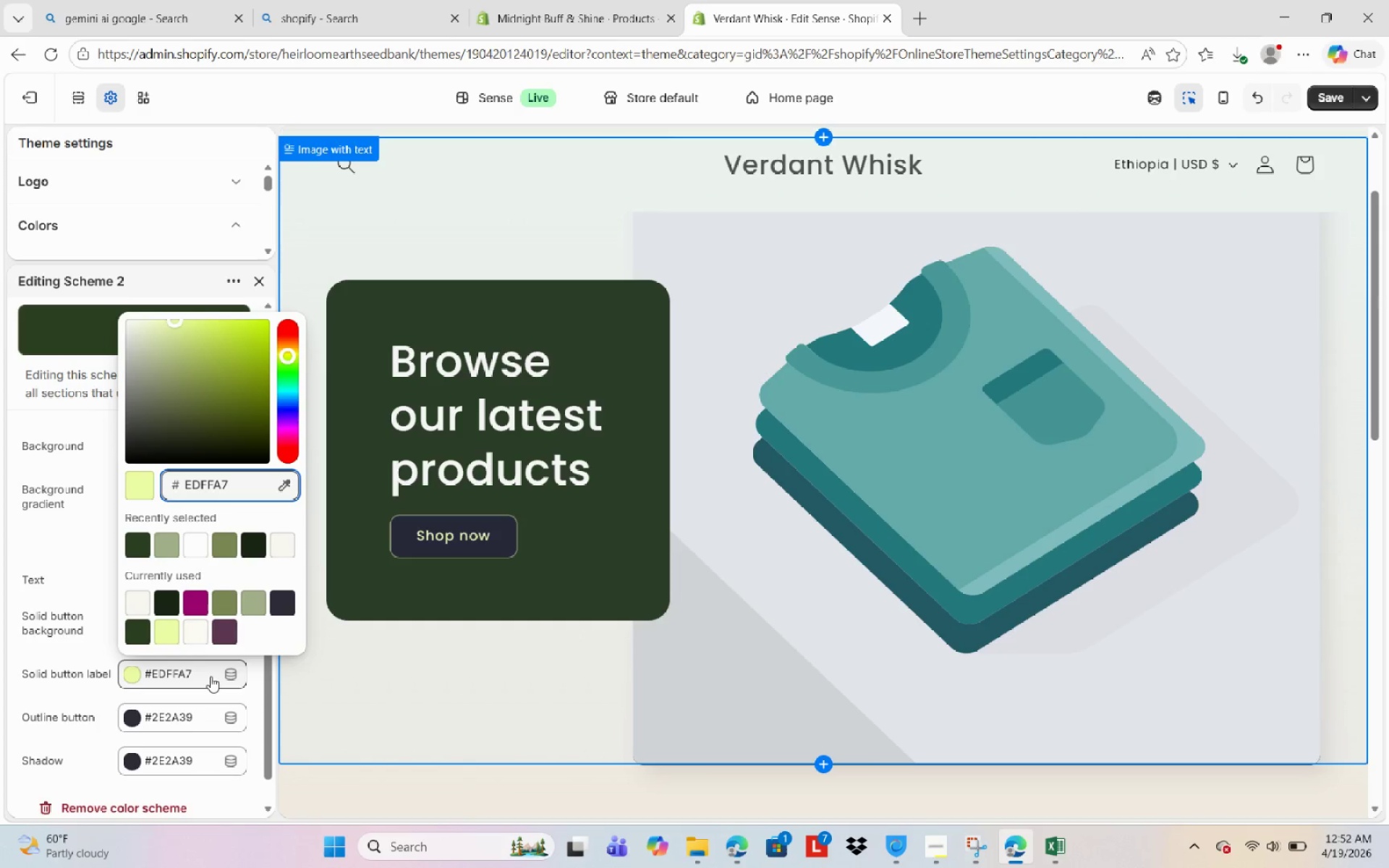 
key(Backspace)
key(Backspace)
key(Backspace)
key(Backspace)
key(Backspace)
key(Backspace)
key(Backspace)
key(Backspace)
key(Backspace)
key(Backspace)
key(Backspace)
key(Backspace)
key(Backspace)
type(ffffff)
 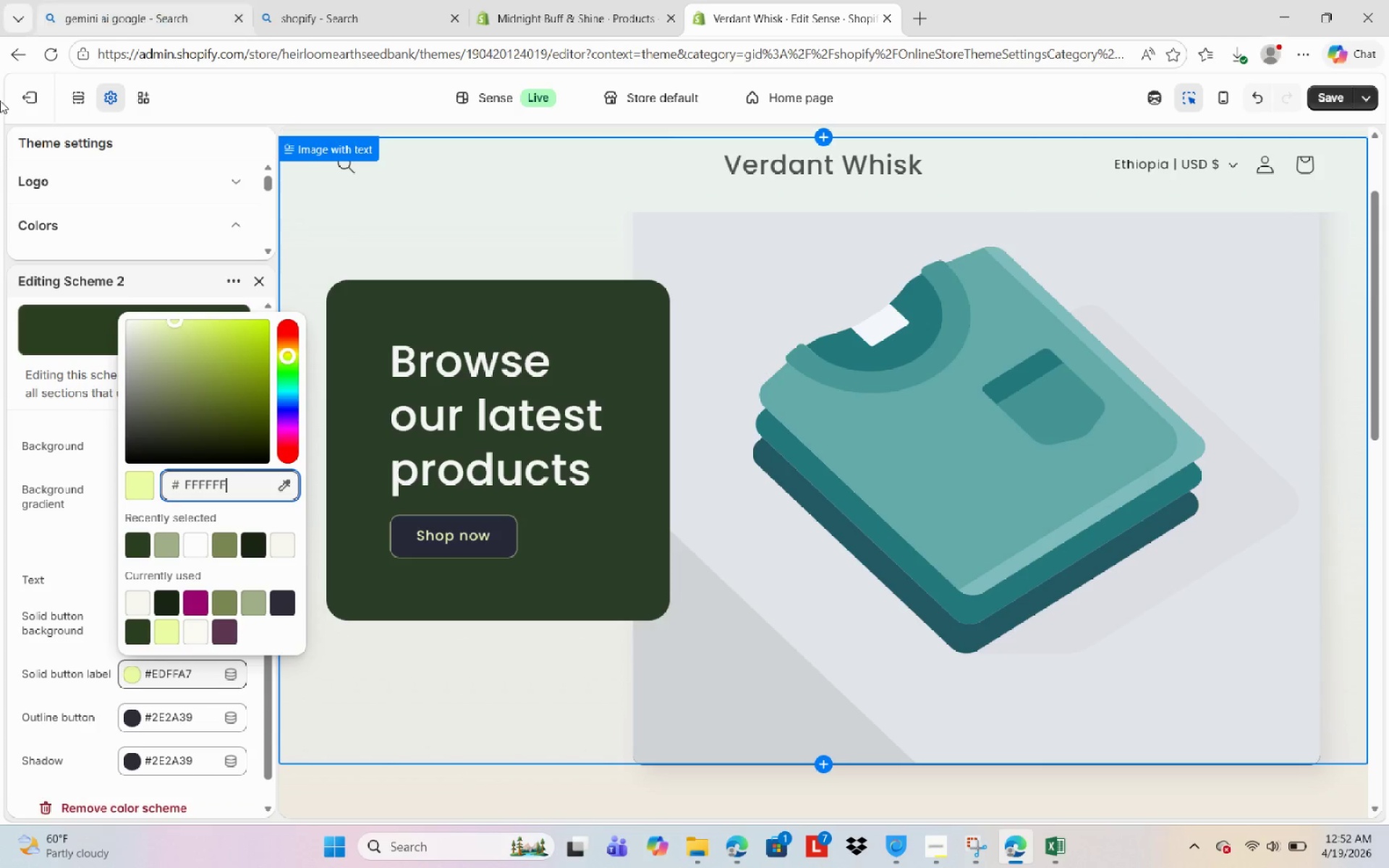 
left_click([36, 550])
 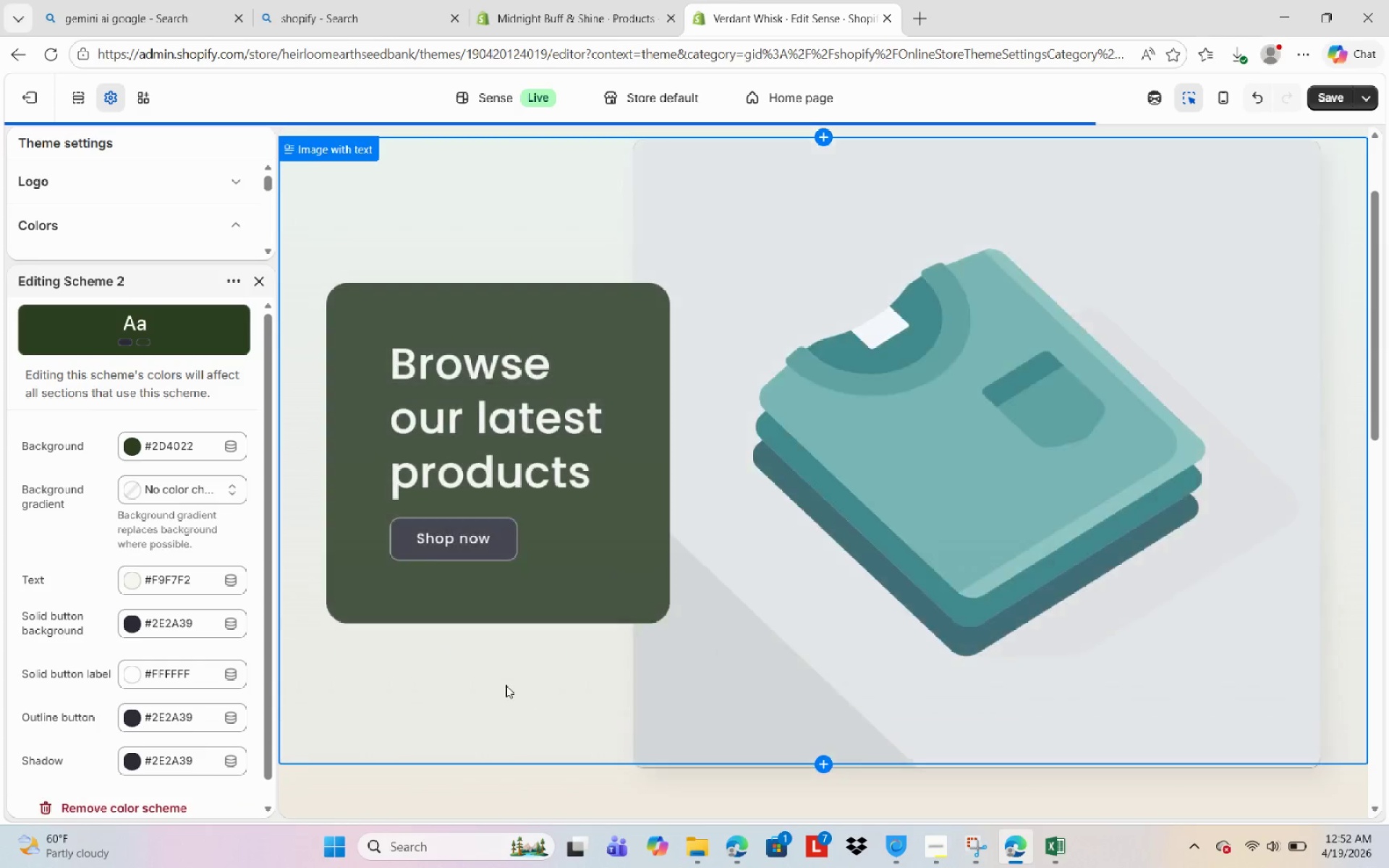 
scroll: coordinate [505, 684], scroll_direction: down, amount: 7.0
 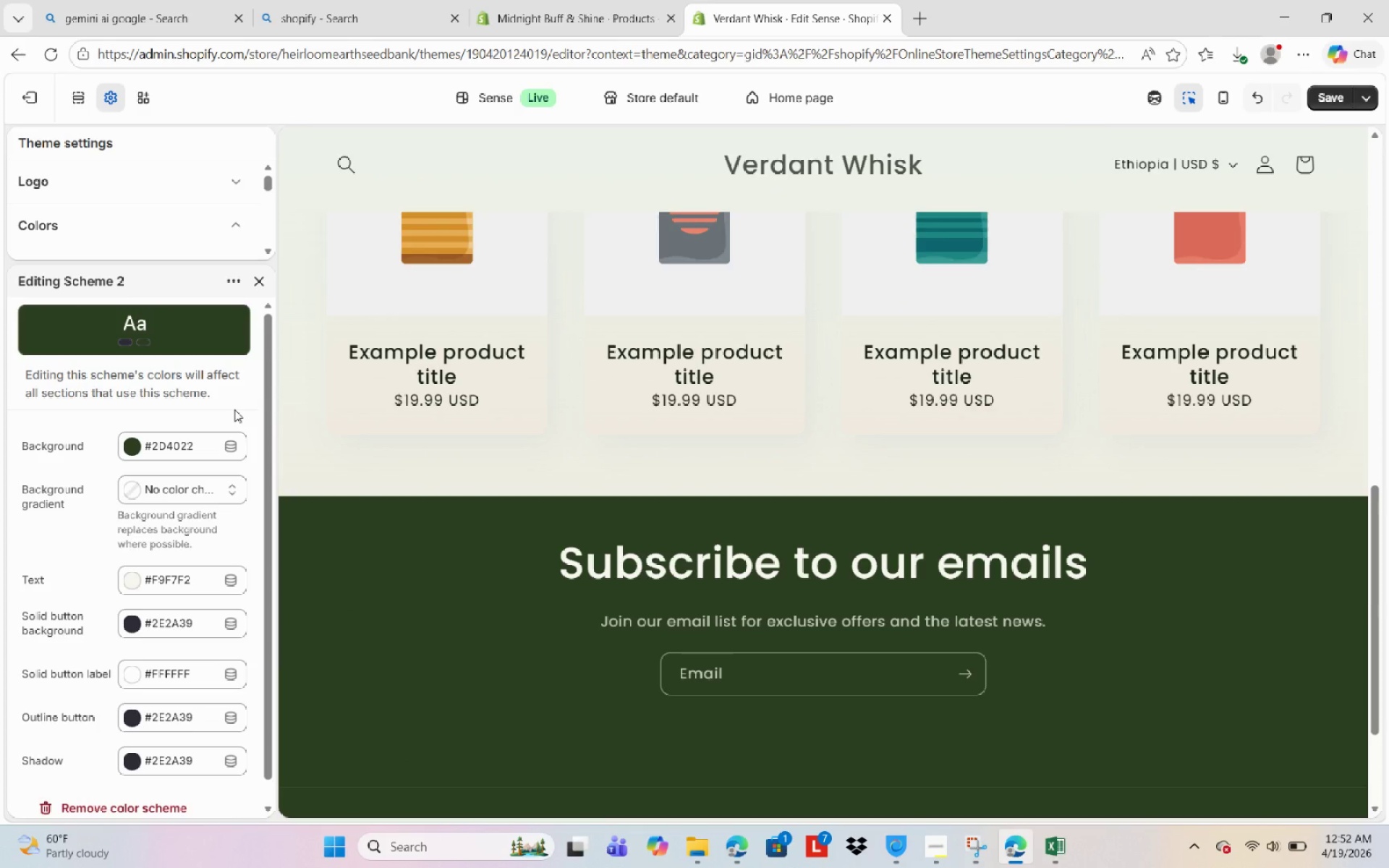 
wait(11.17)
 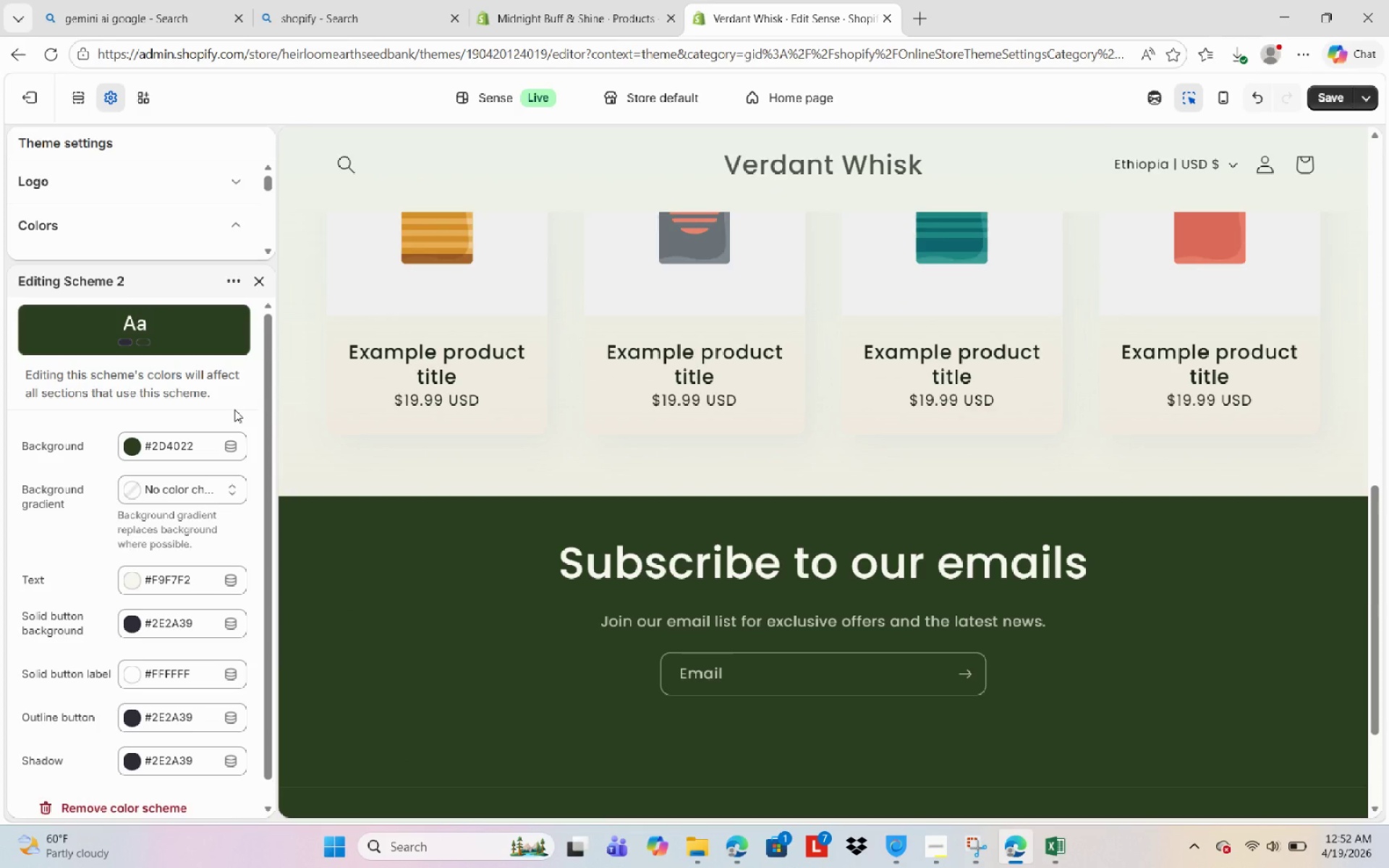 
left_click([930, 859])